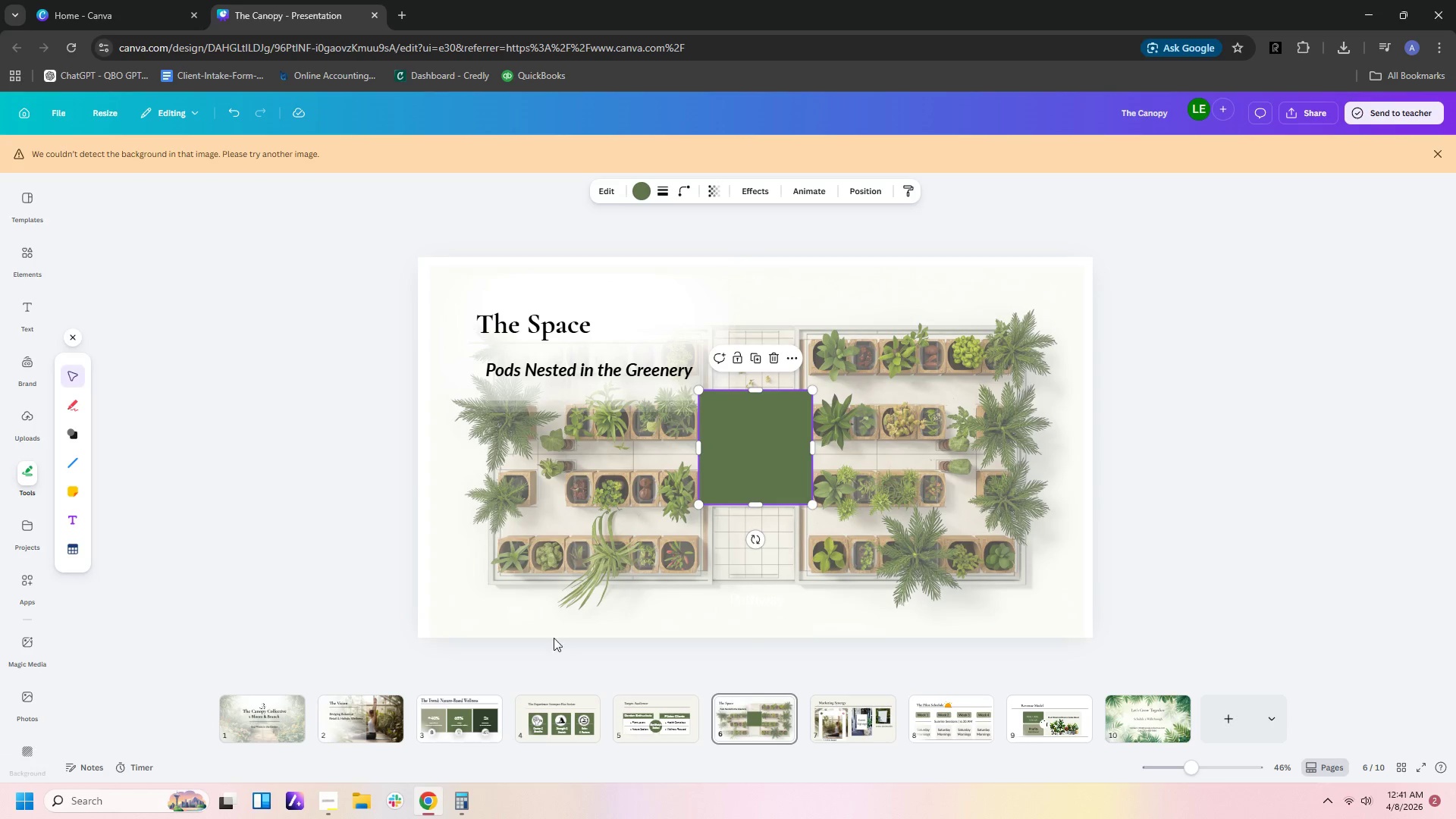 
left_click_drag(start_coordinate=[549, 621], to_coordinate=[549, 590])
 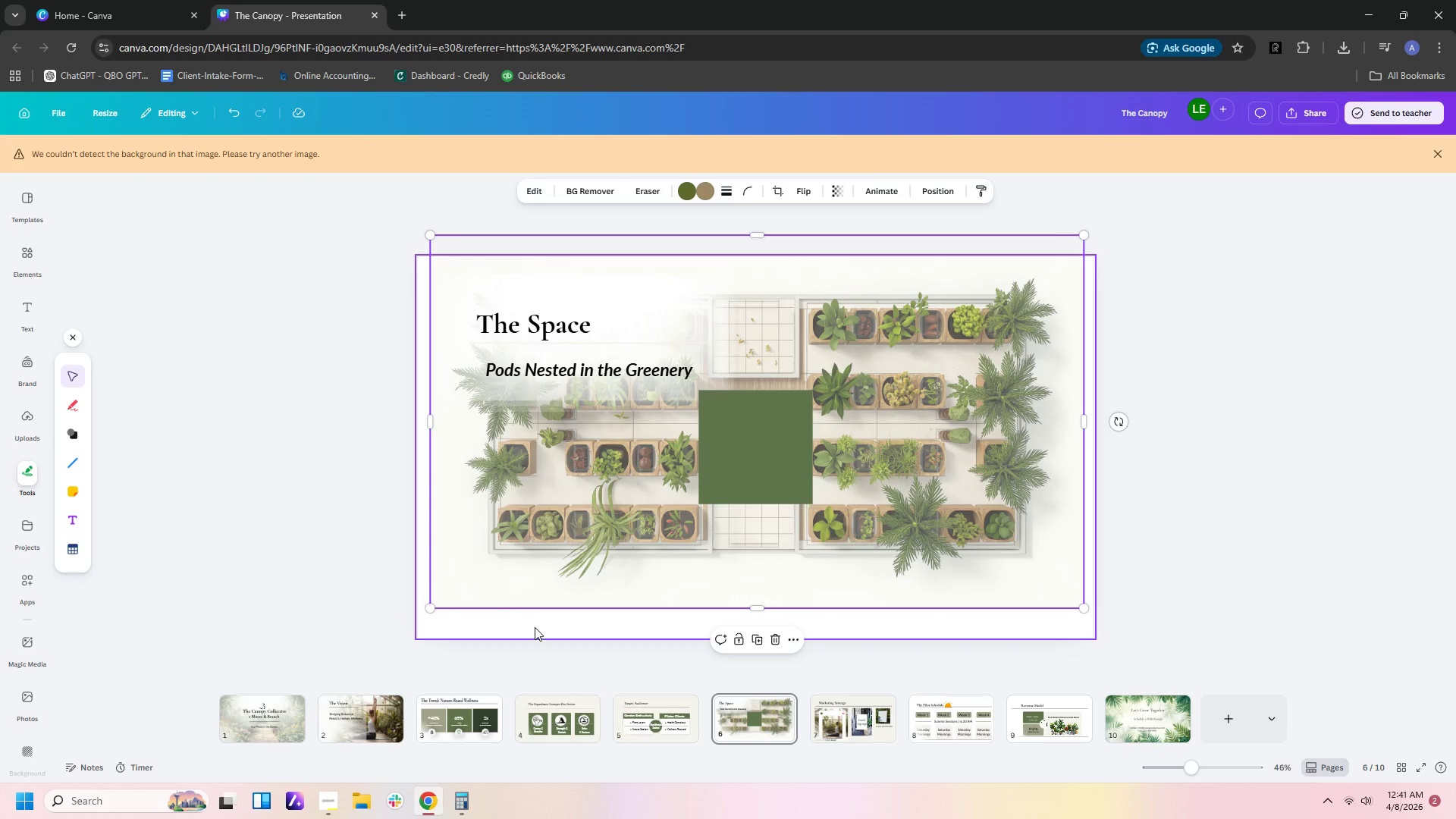 
left_click([535, 627])
 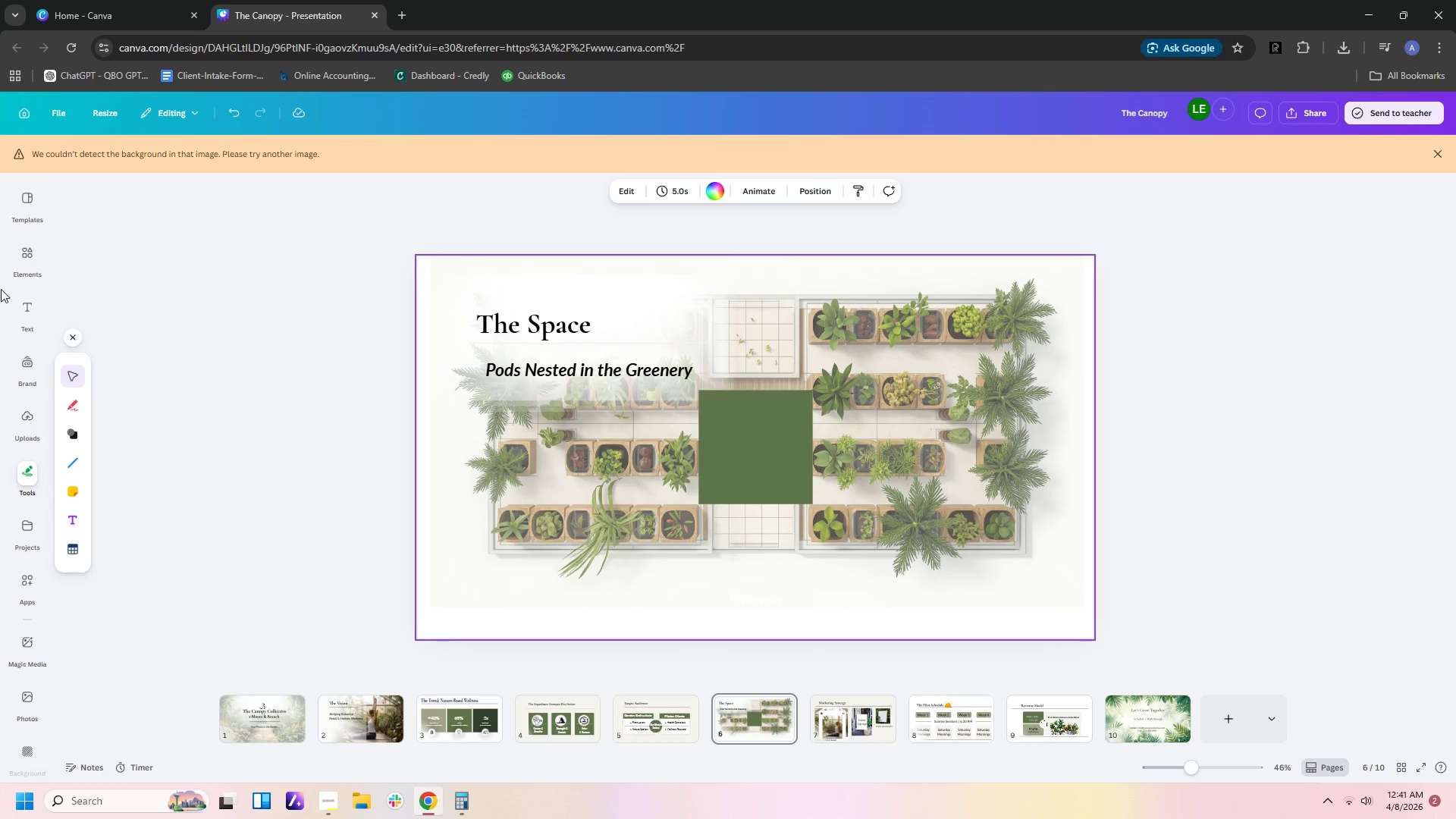 
left_click([33, 321])
 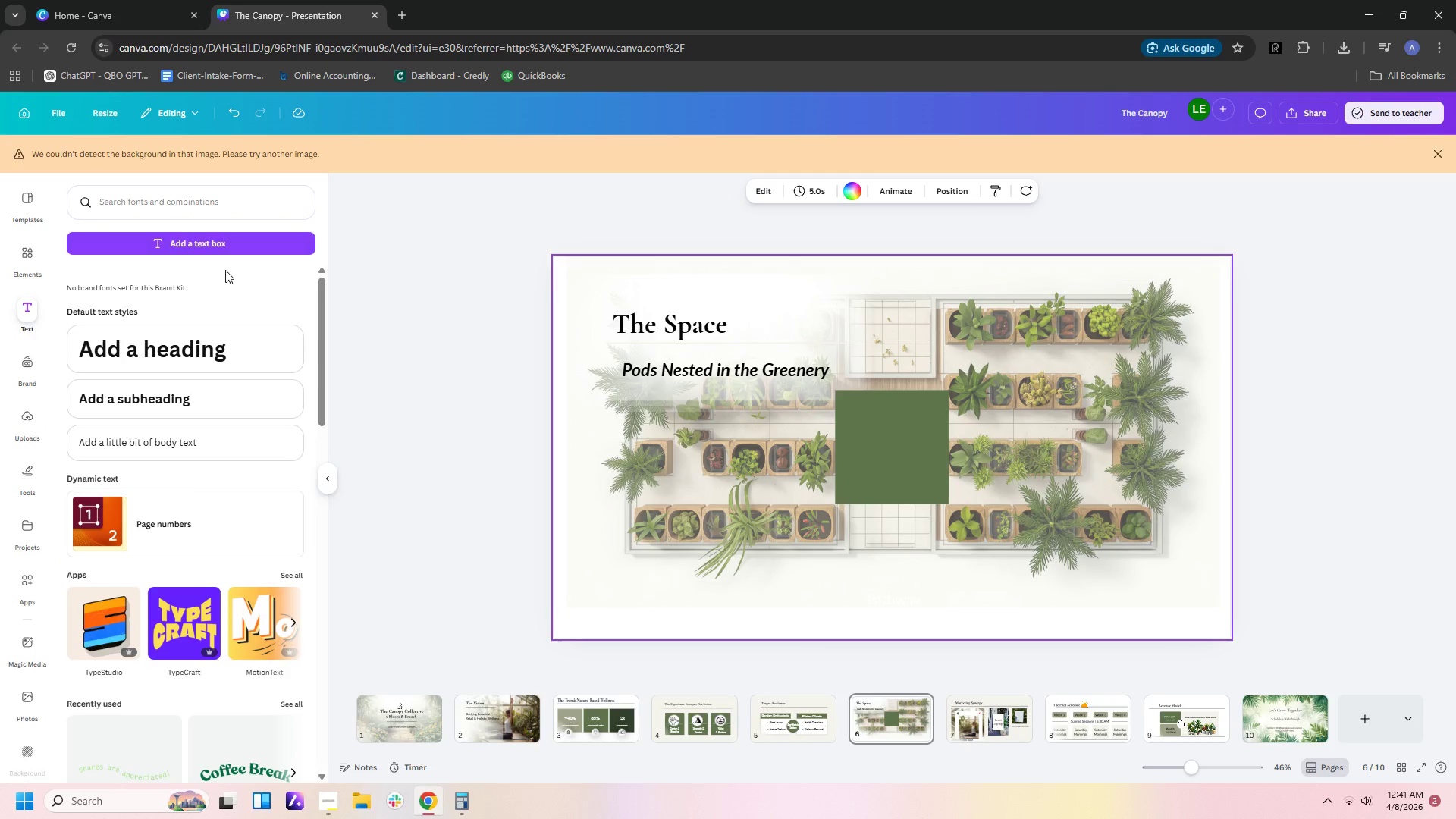 
left_click([218, 239])
 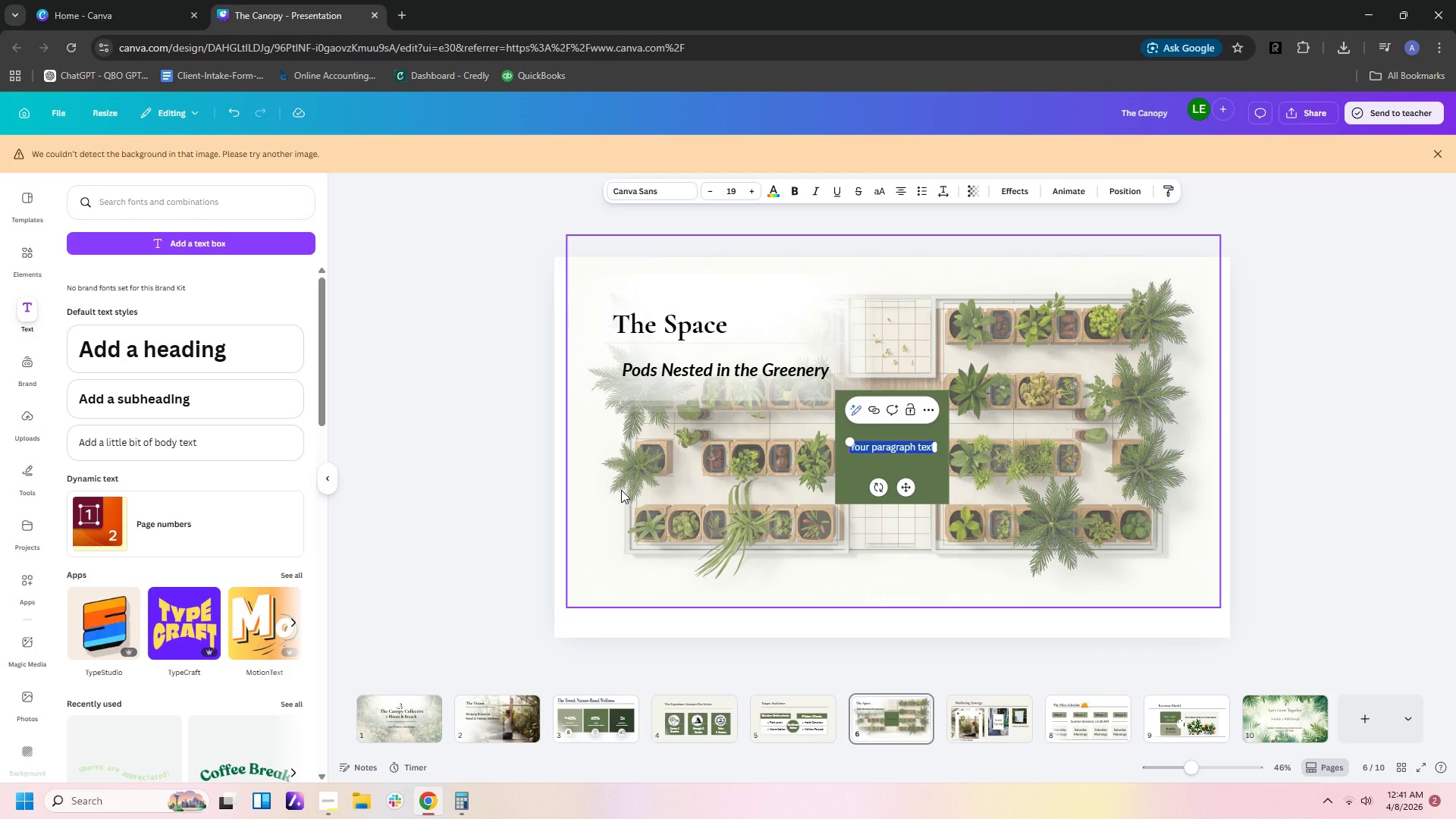 
wait(7.0)
 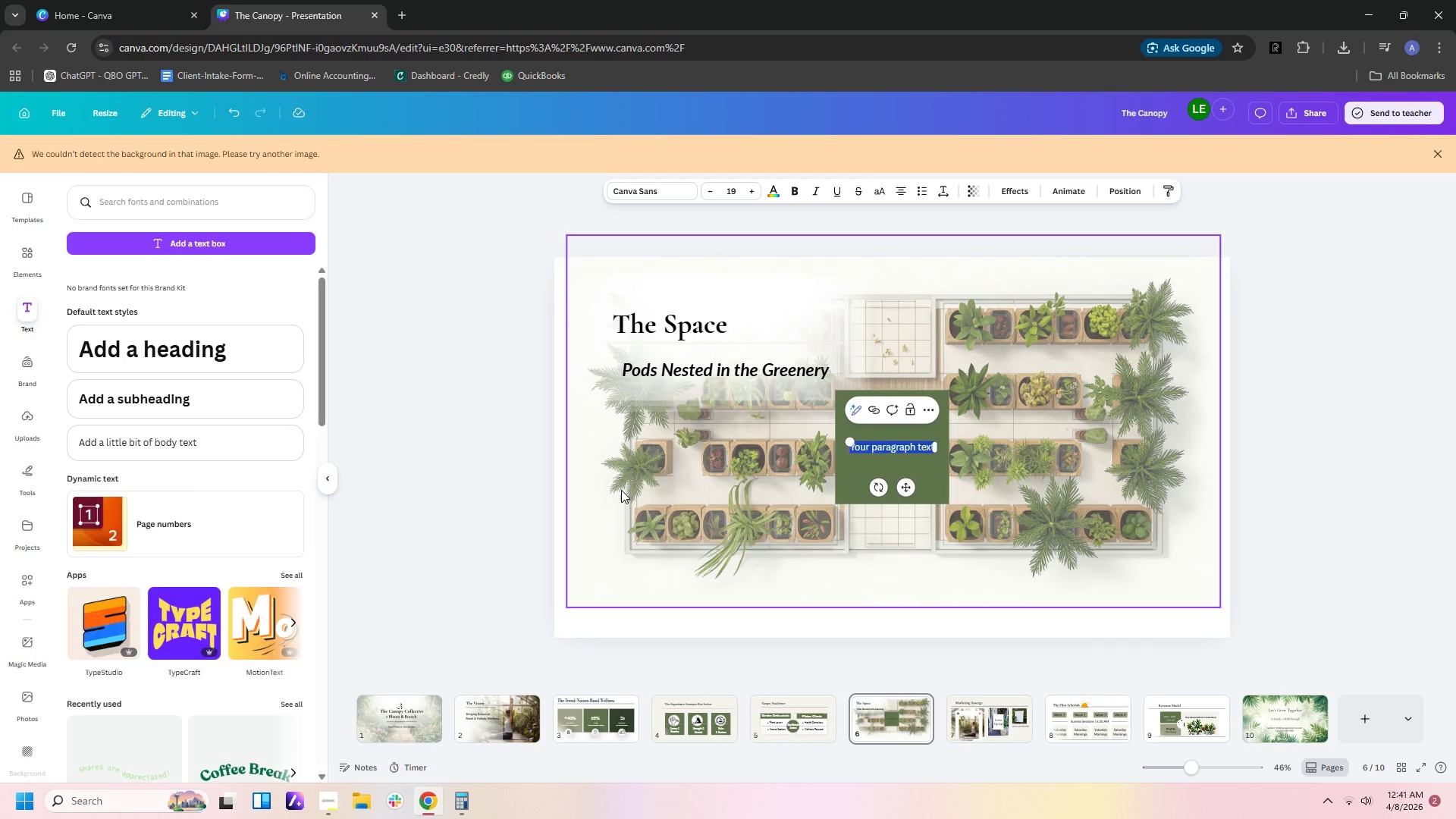 
left_click([884, 575])
 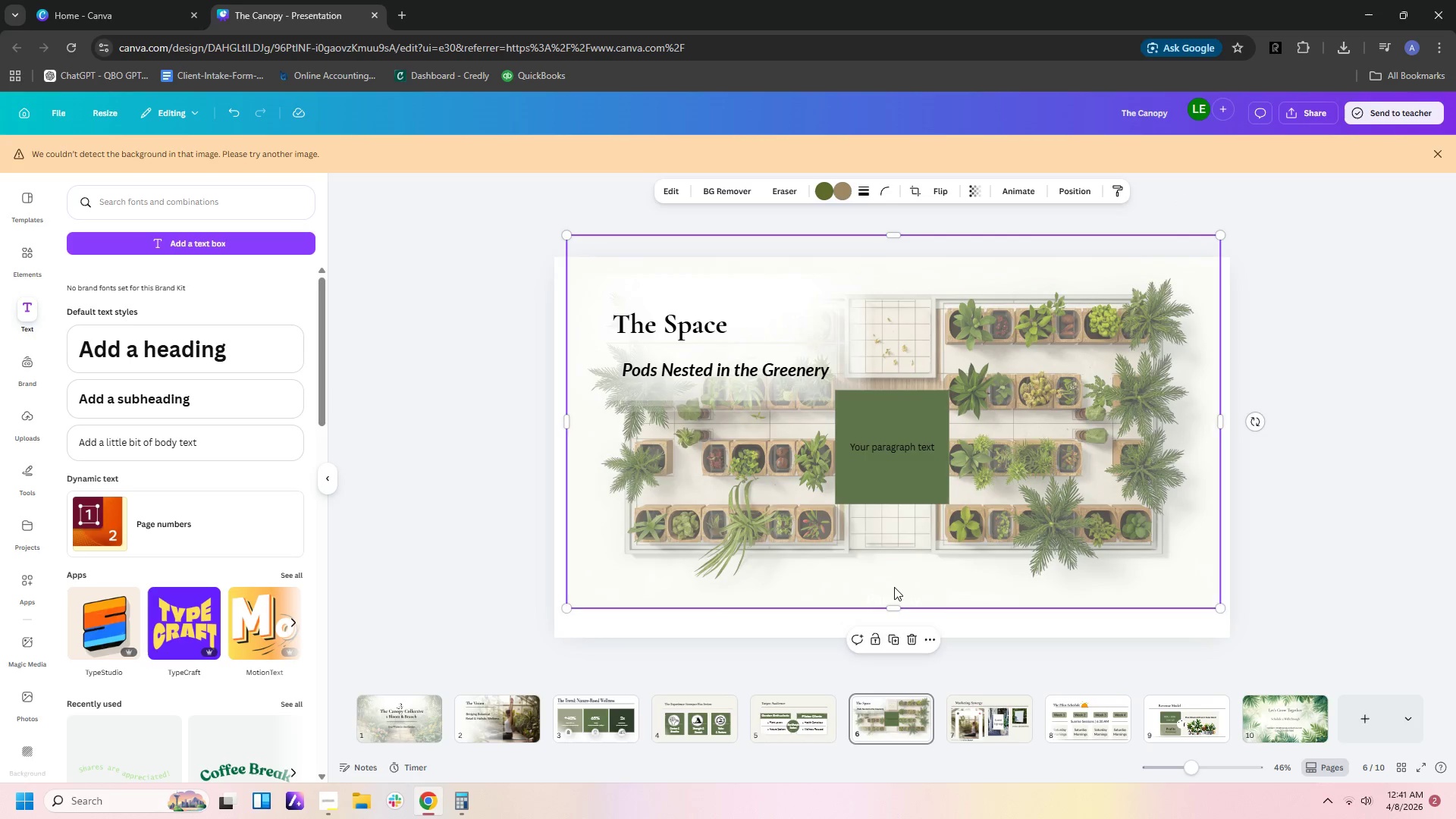 
left_click_drag(start_coordinate=[894, 587], to_coordinate=[896, 545])
 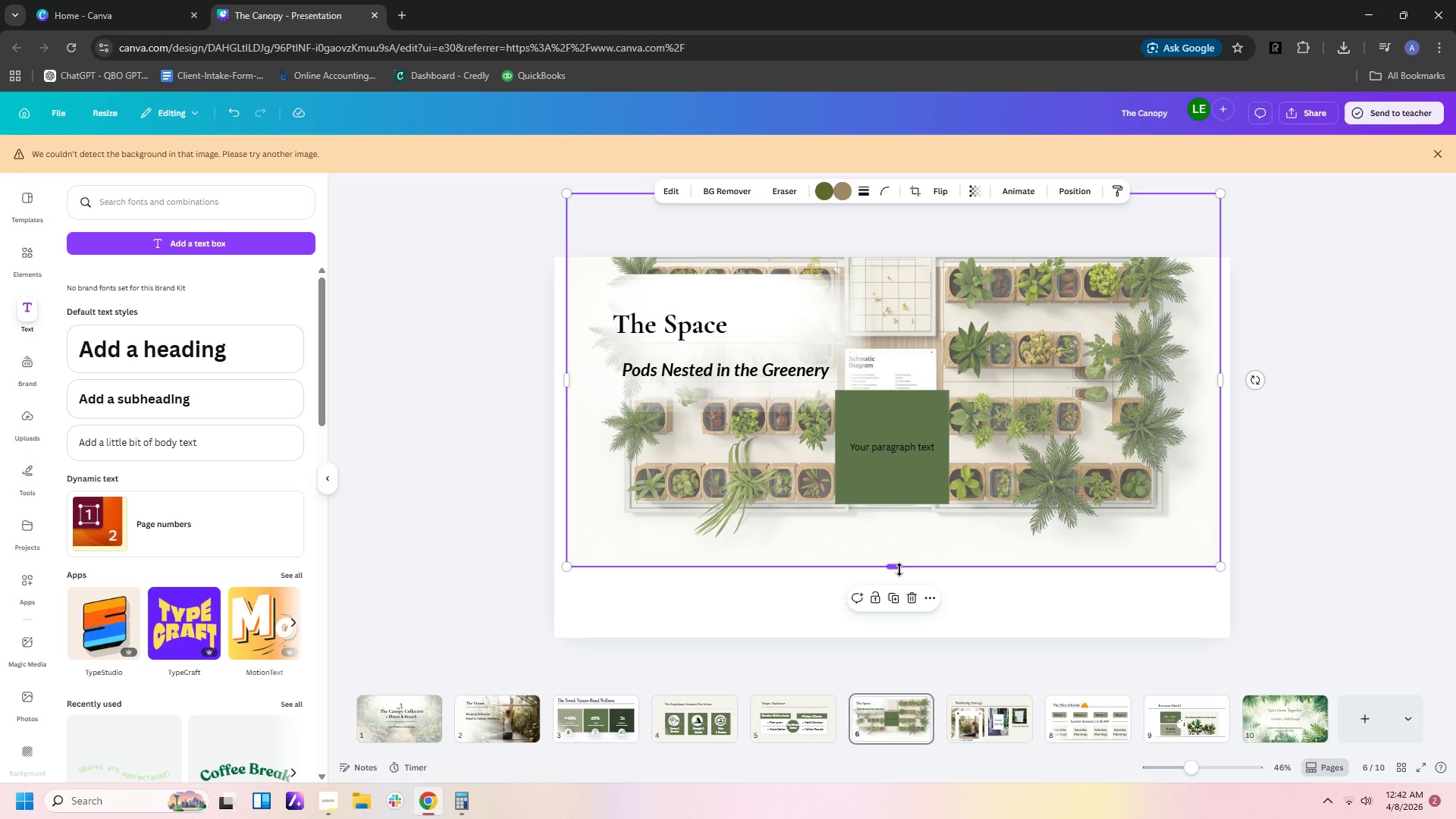 
left_click([899, 570])
 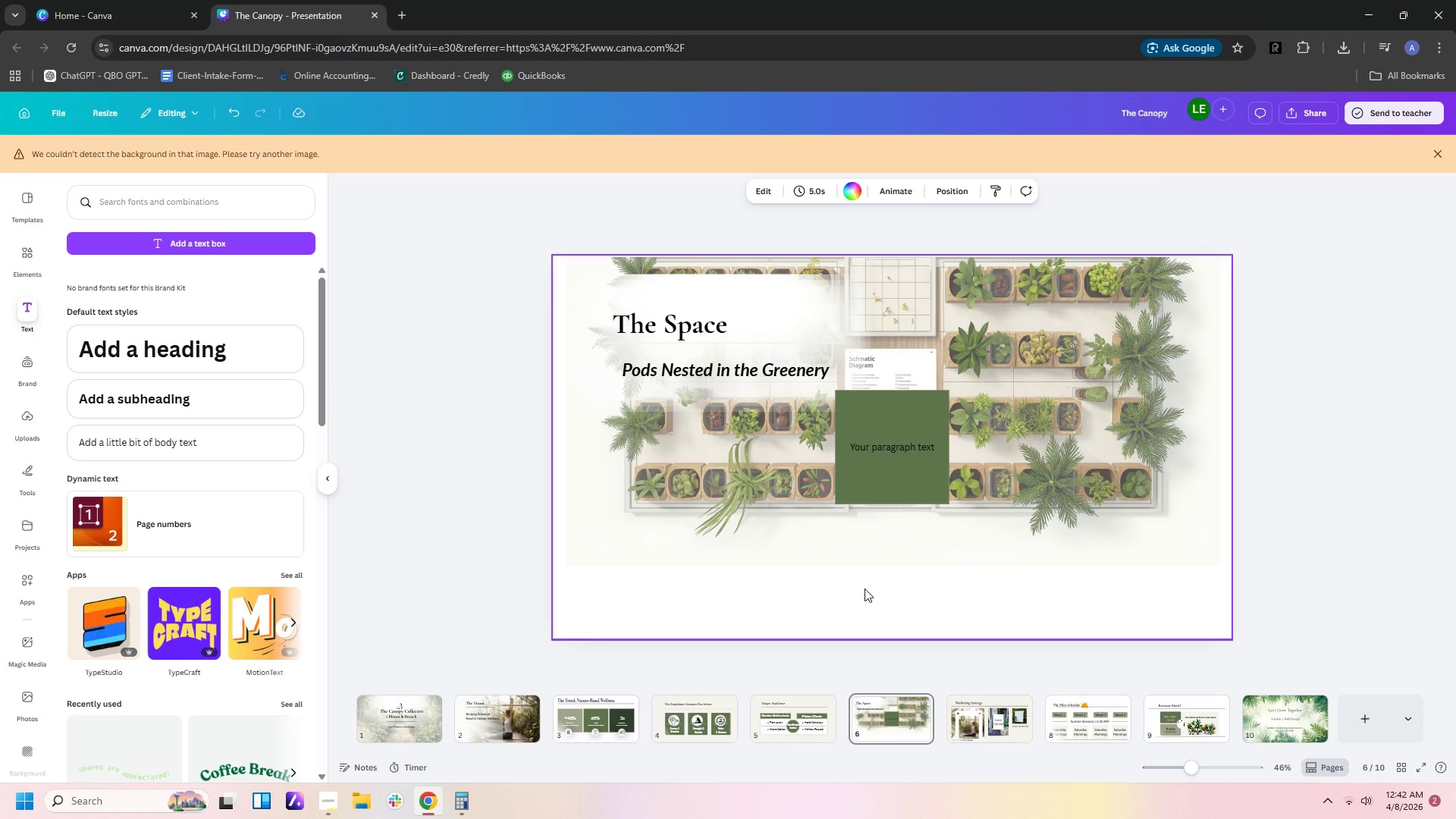 
double_click([893, 593])
 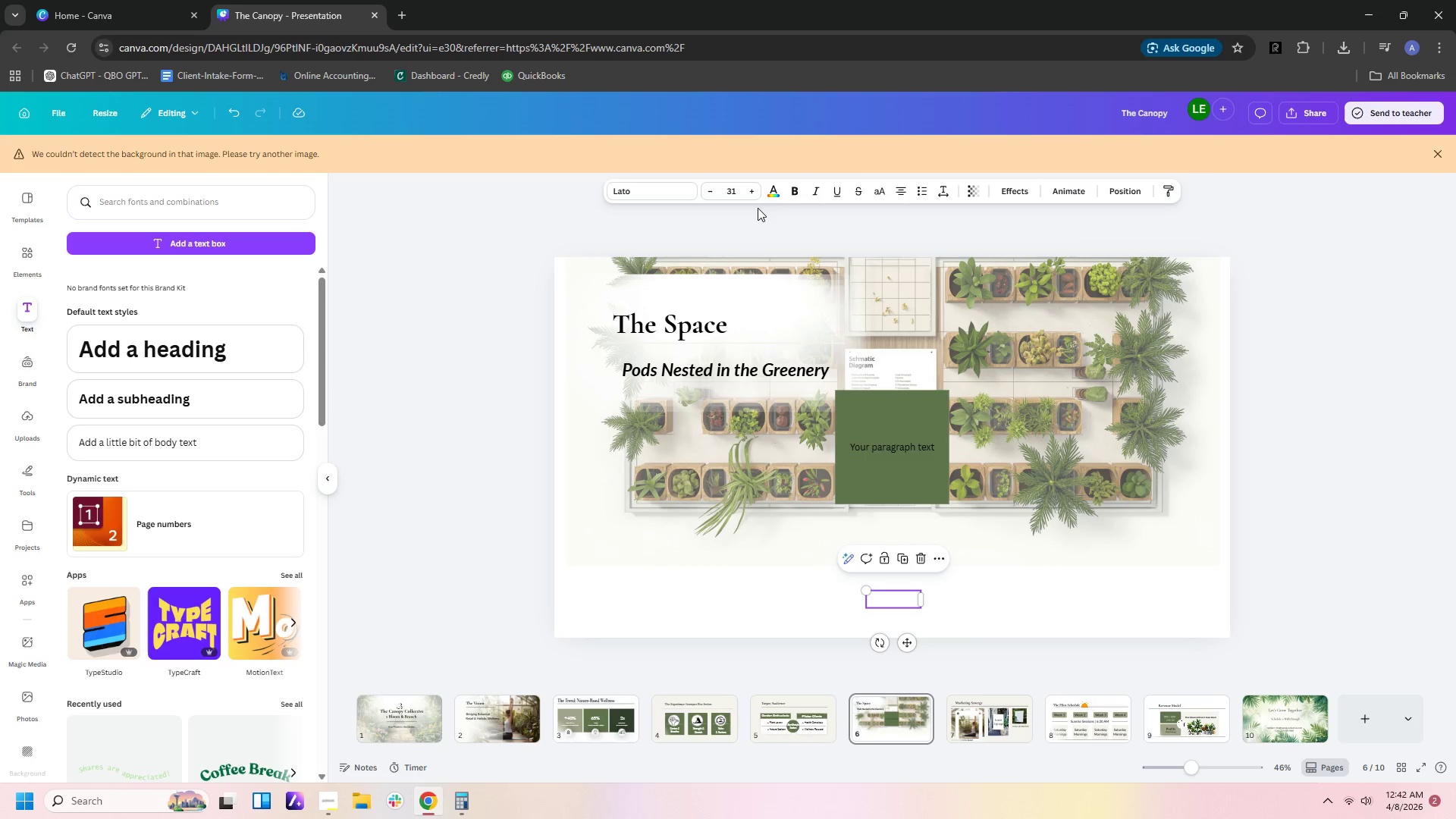 
left_click([782, 190])
 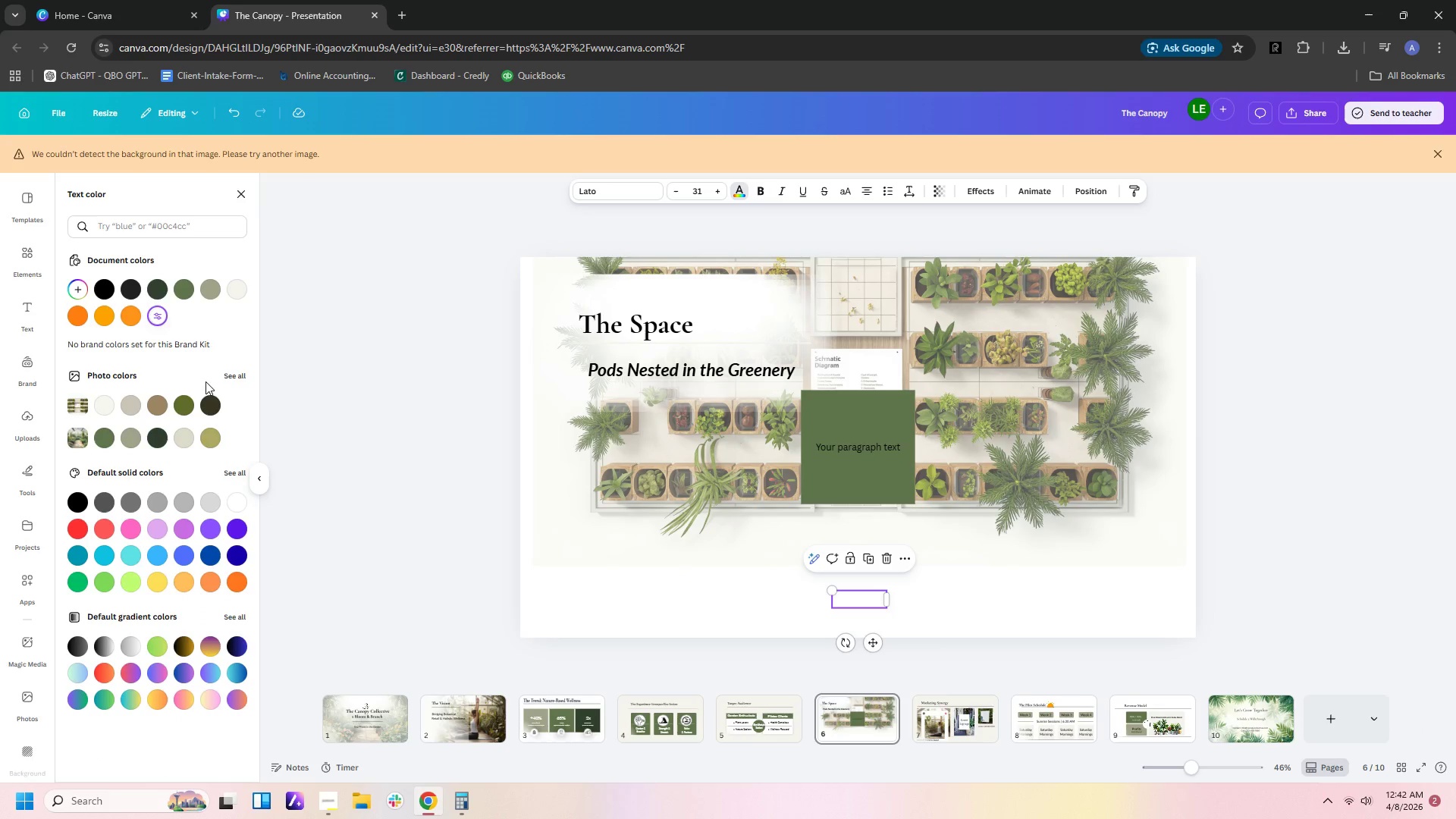 
left_click([204, 400])
 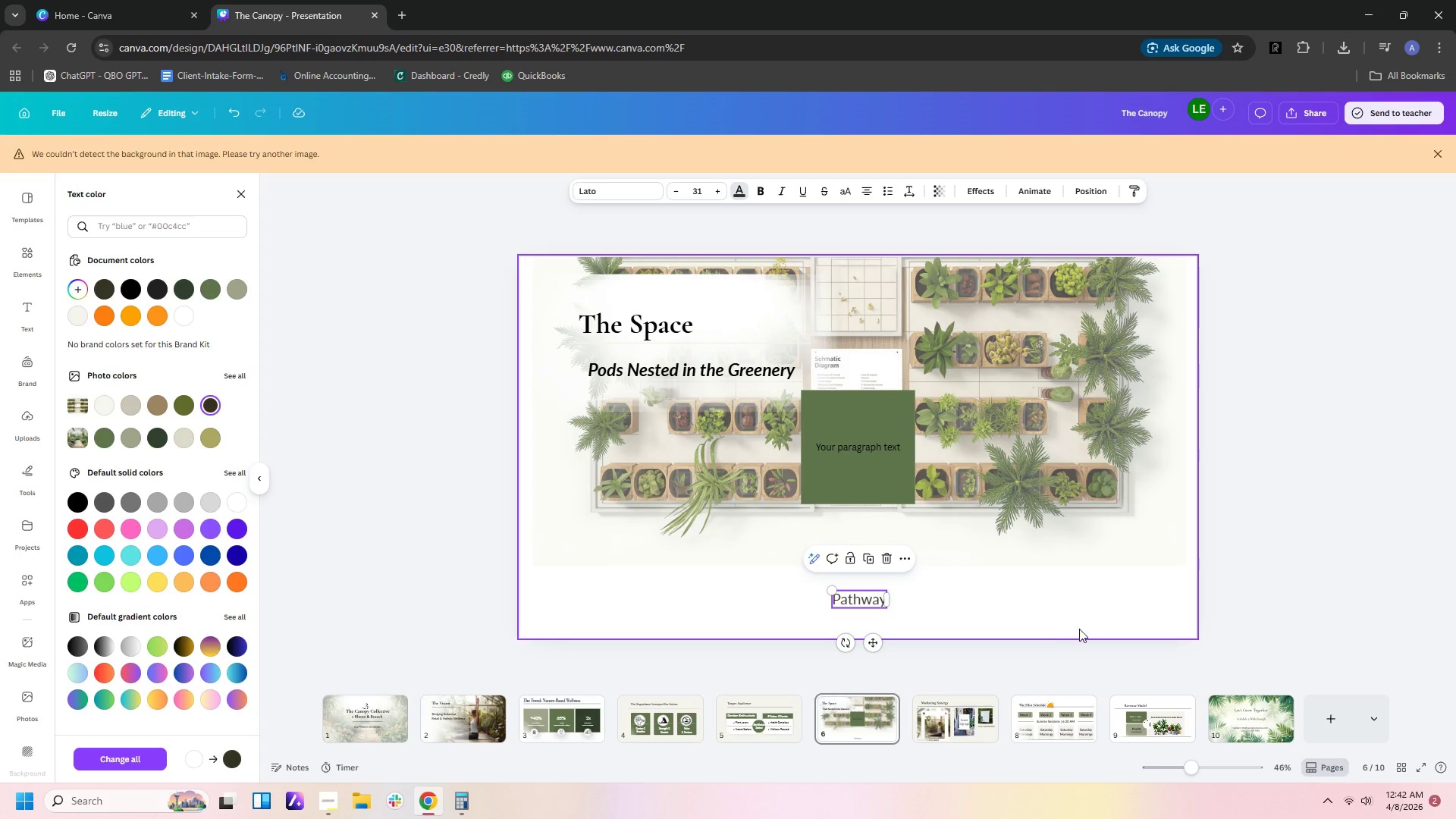 
left_click([1078, 629])
 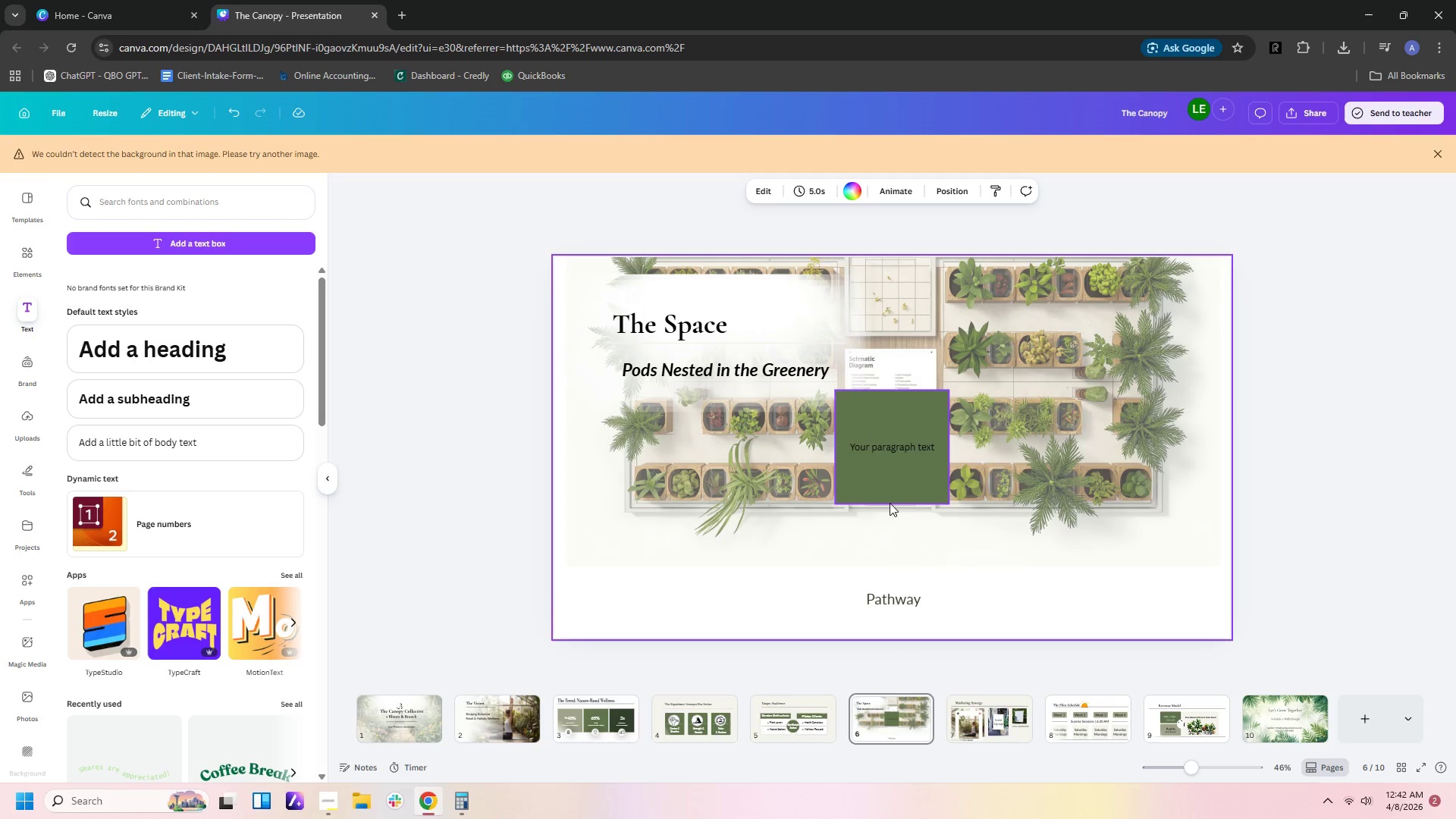 
left_click([893, 522])
 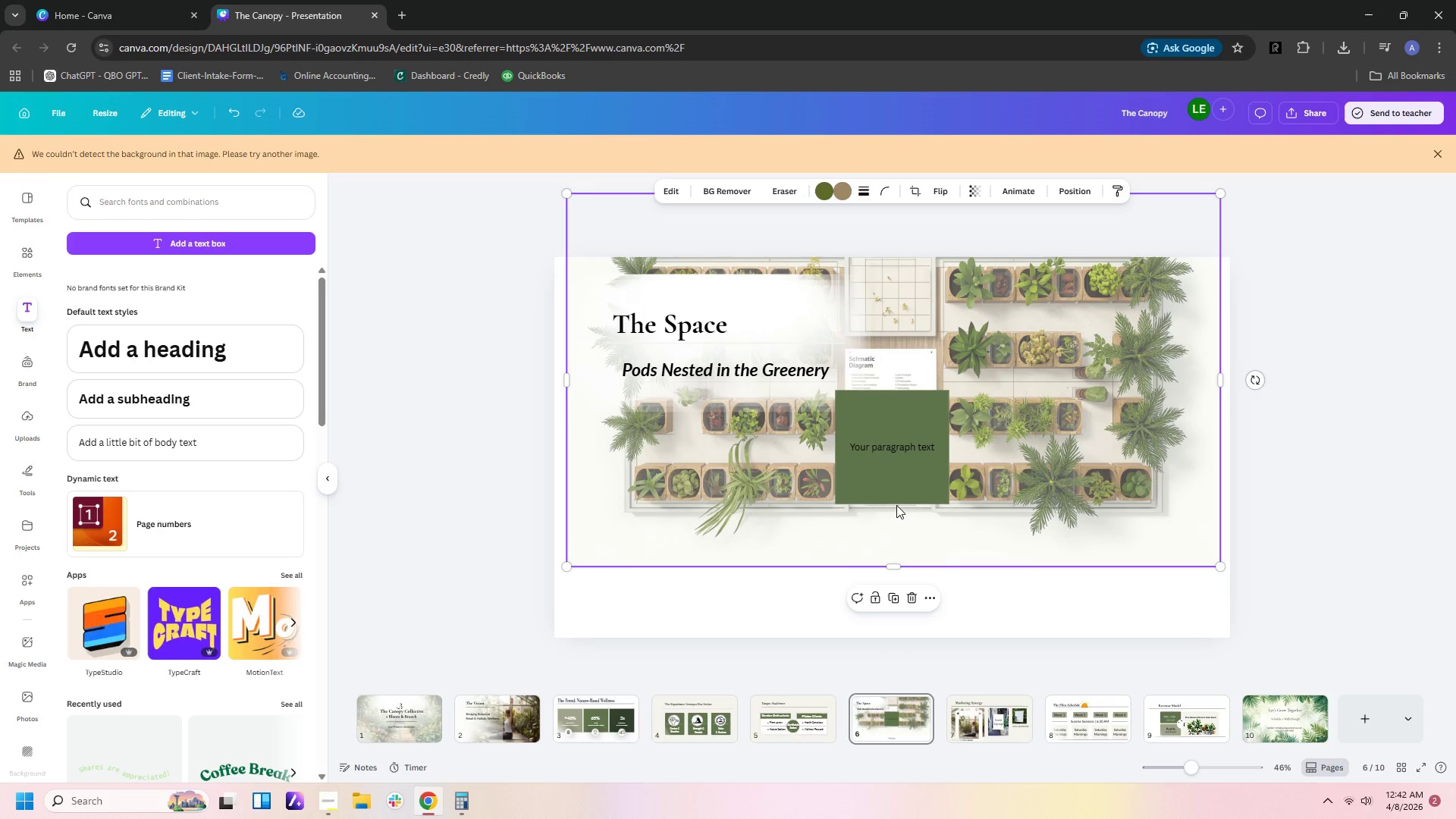 
left_click([896, 505])
 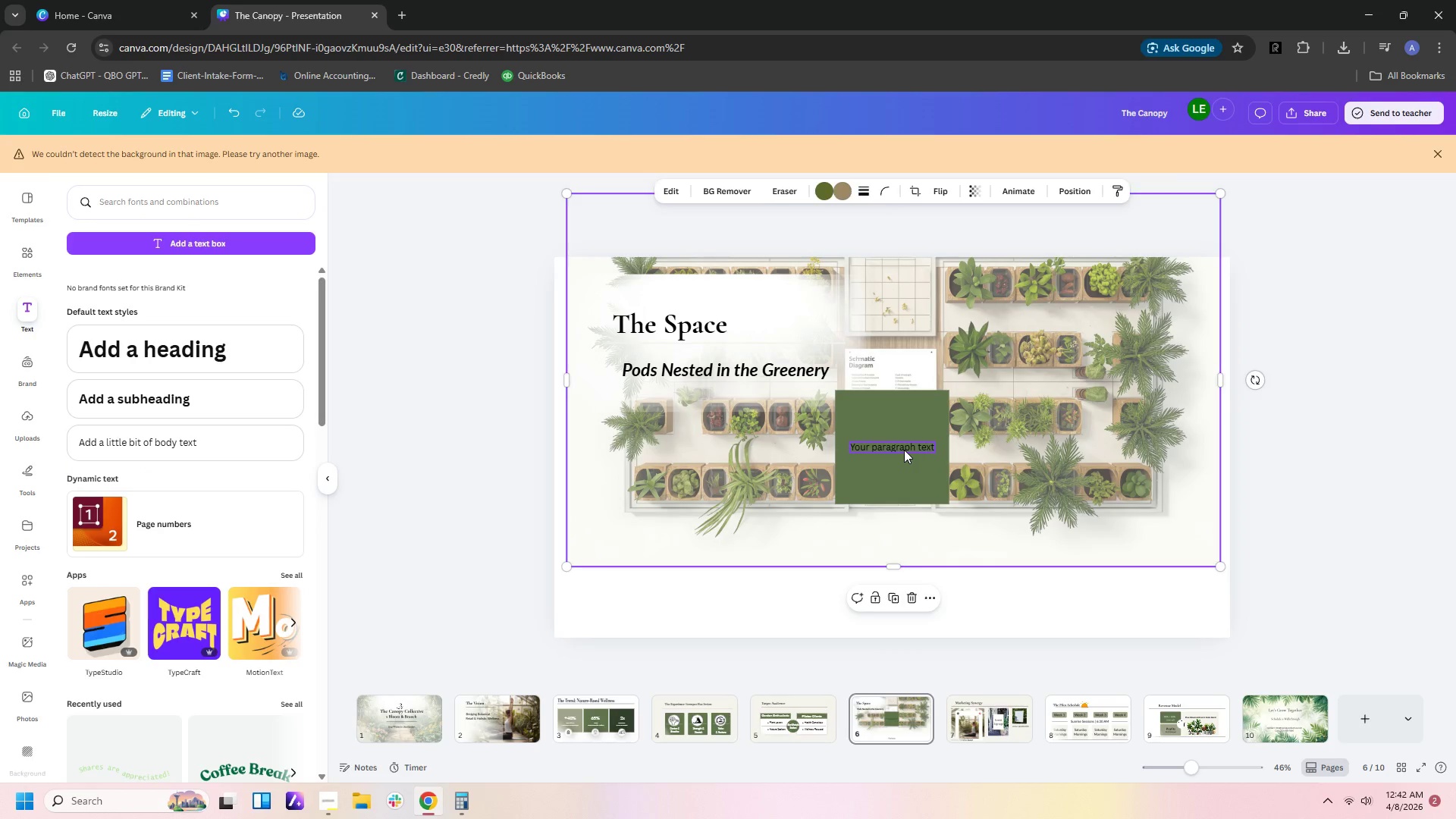 
double_click([904, 450])
 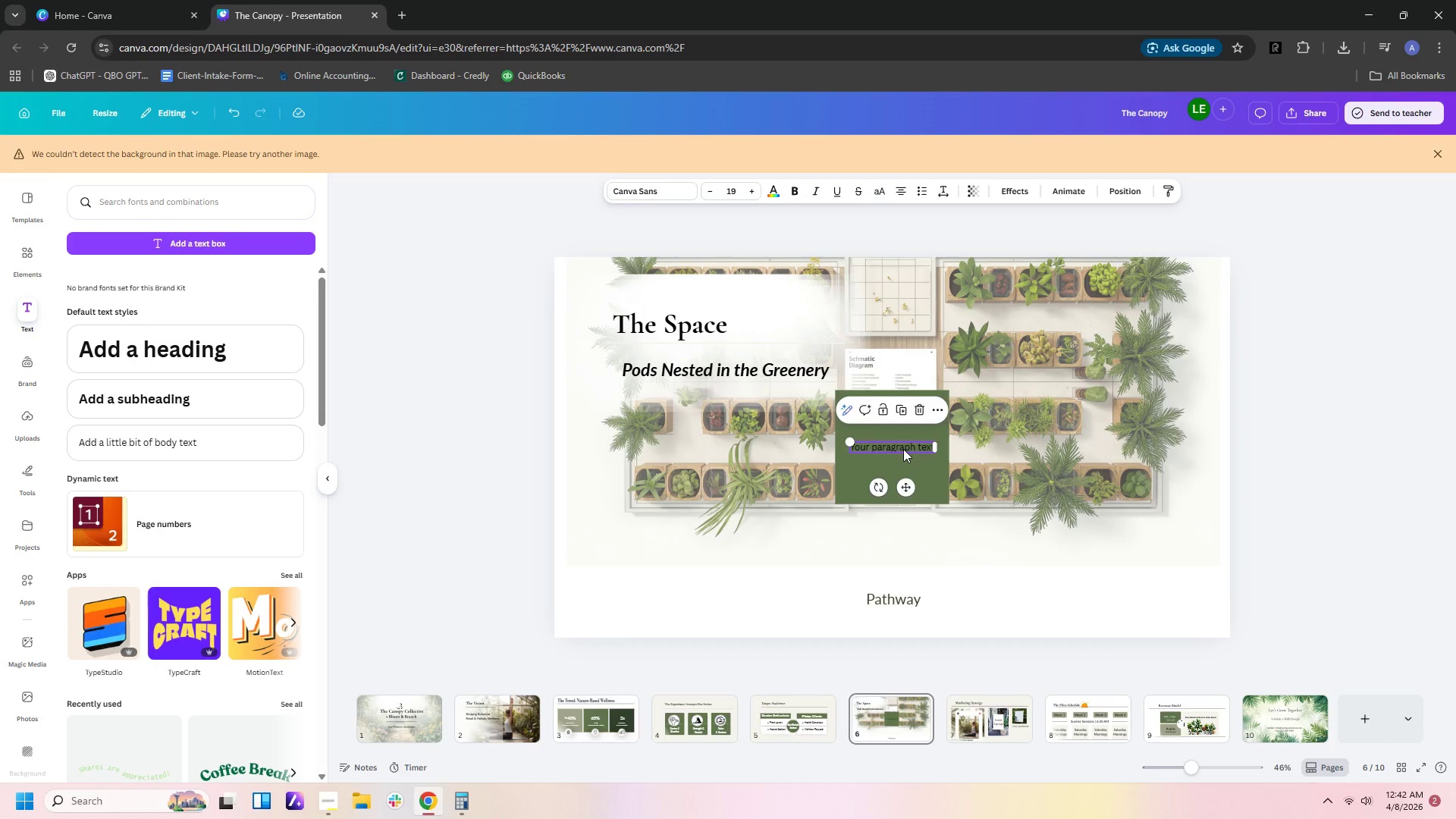 
key(Delete)
 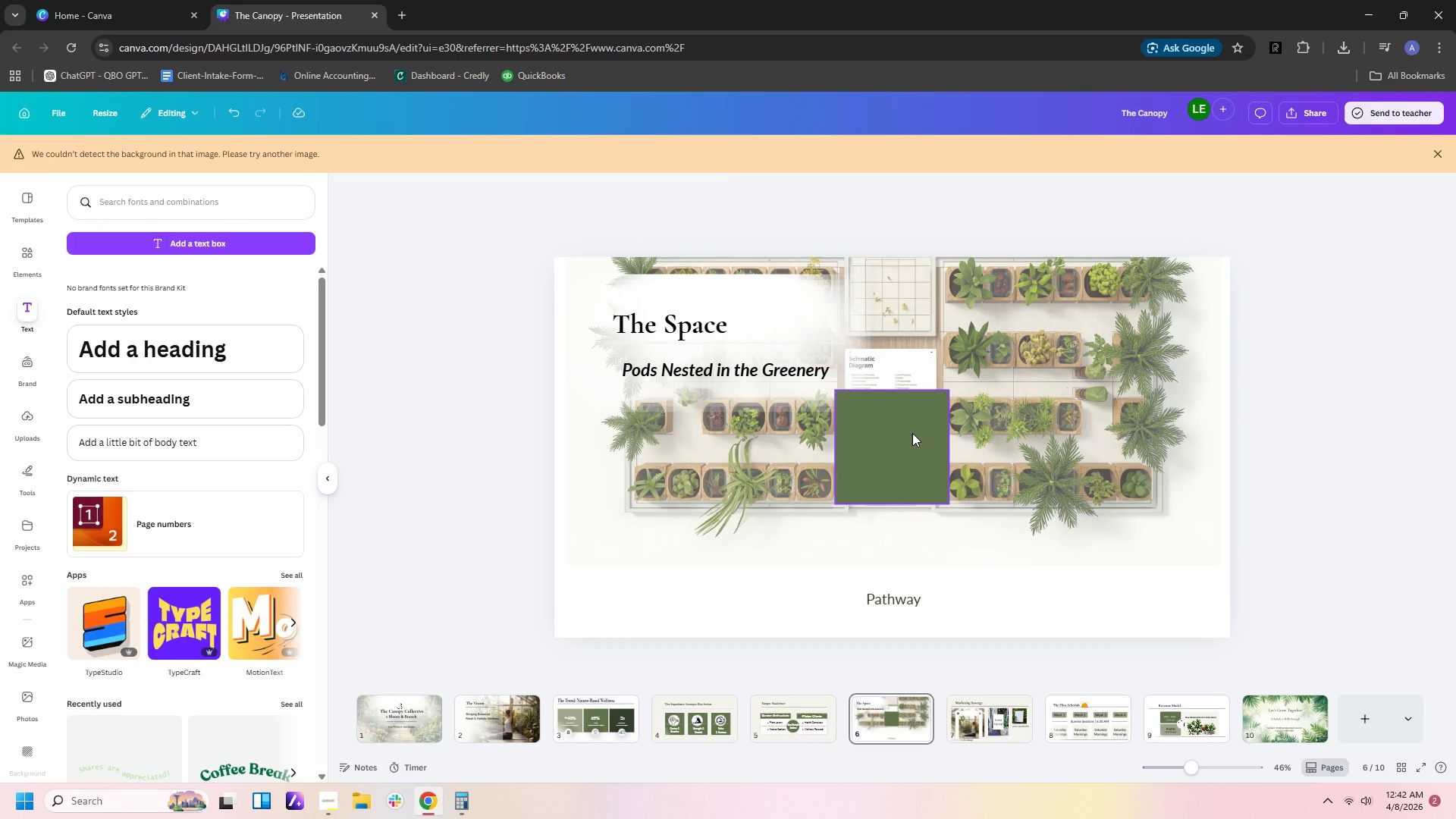 
left_click_drag(start_coordinate=[912, 433], to_coordinate=[908, 568])
 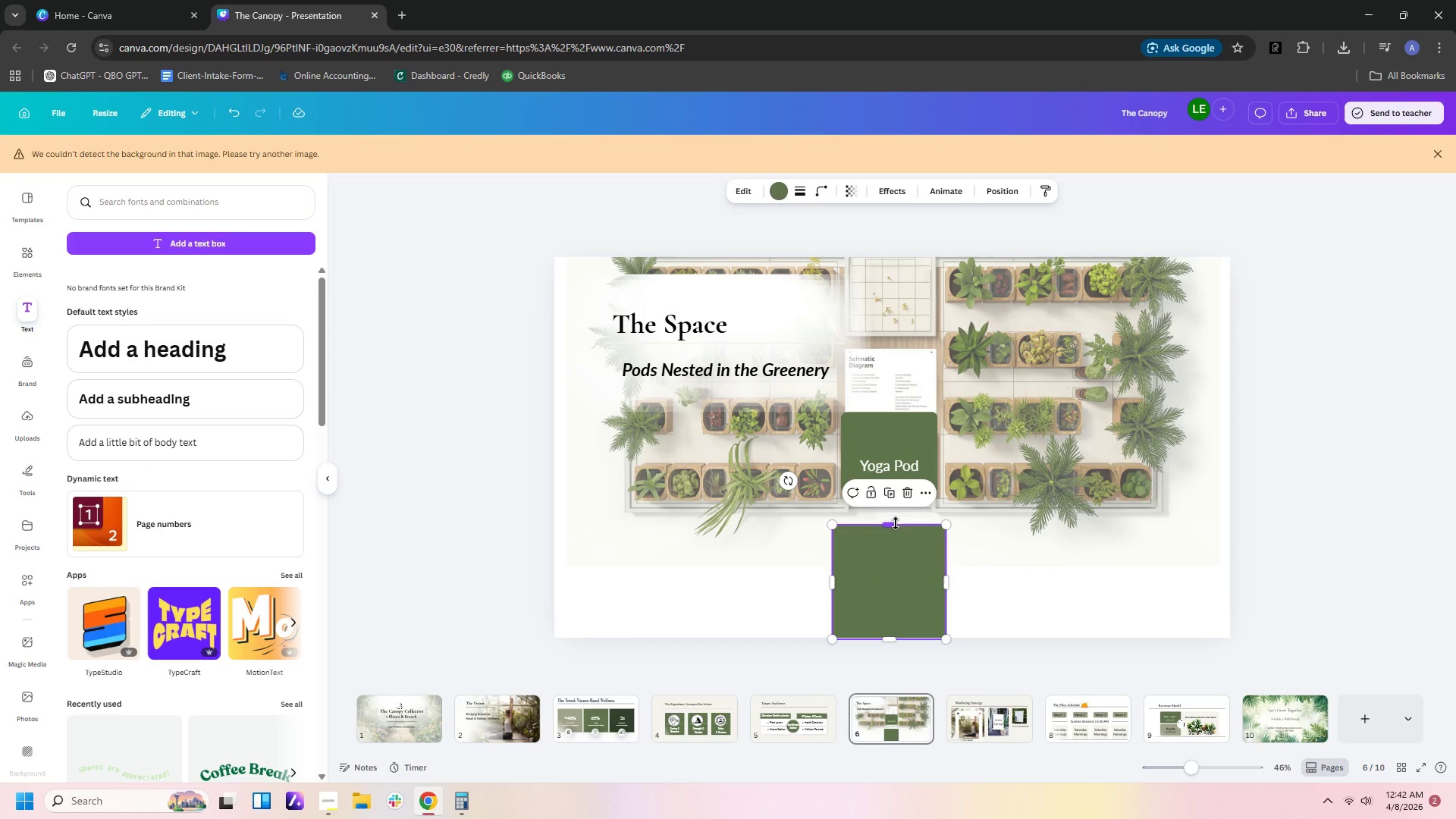 
left_click_drag(start_coordinate=[894, 523], to_coordinate=[894, 584])
 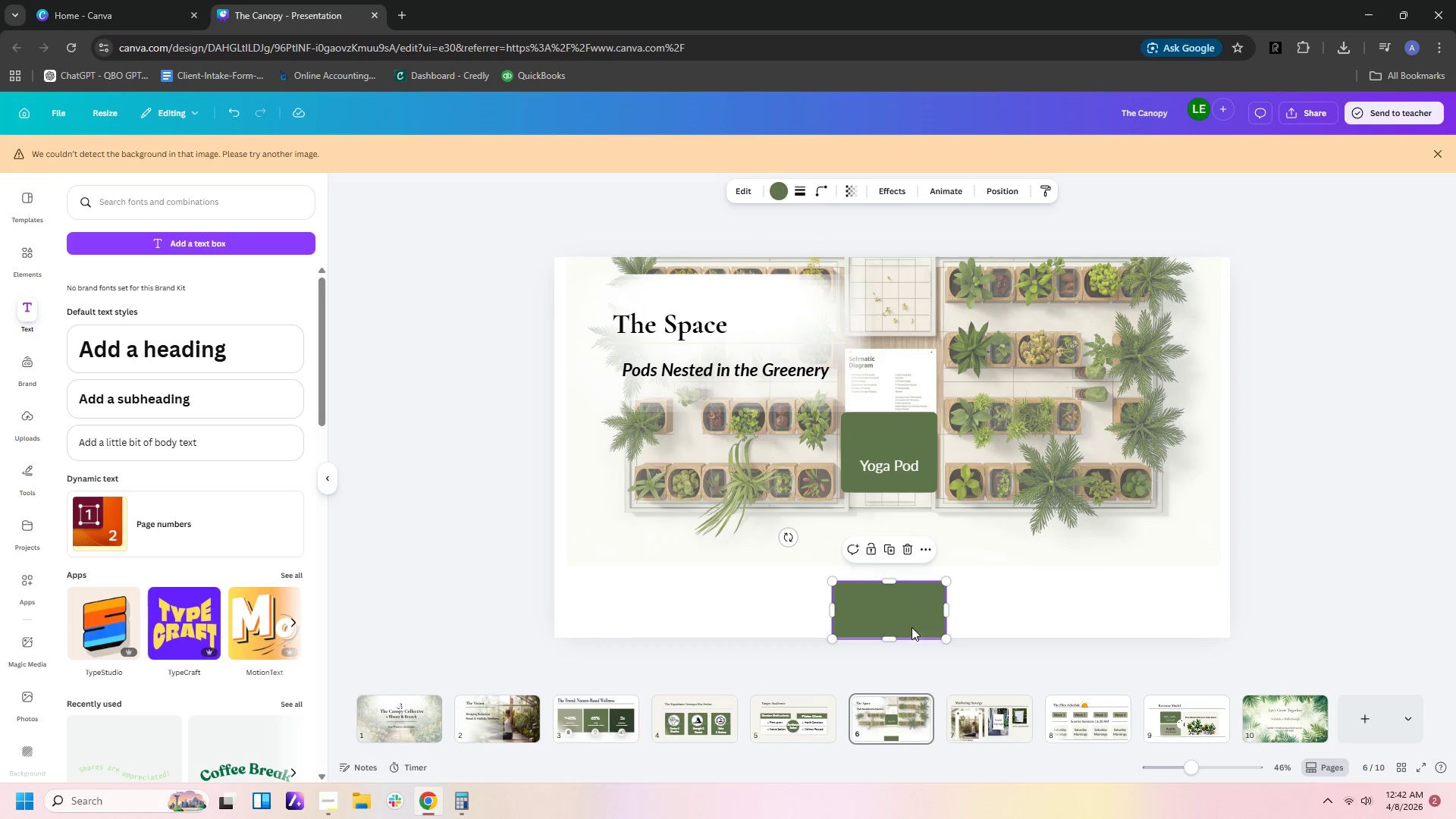 
left_click_drag(start_coordinate=[912, 626], to_coordinate=[911, 615])
 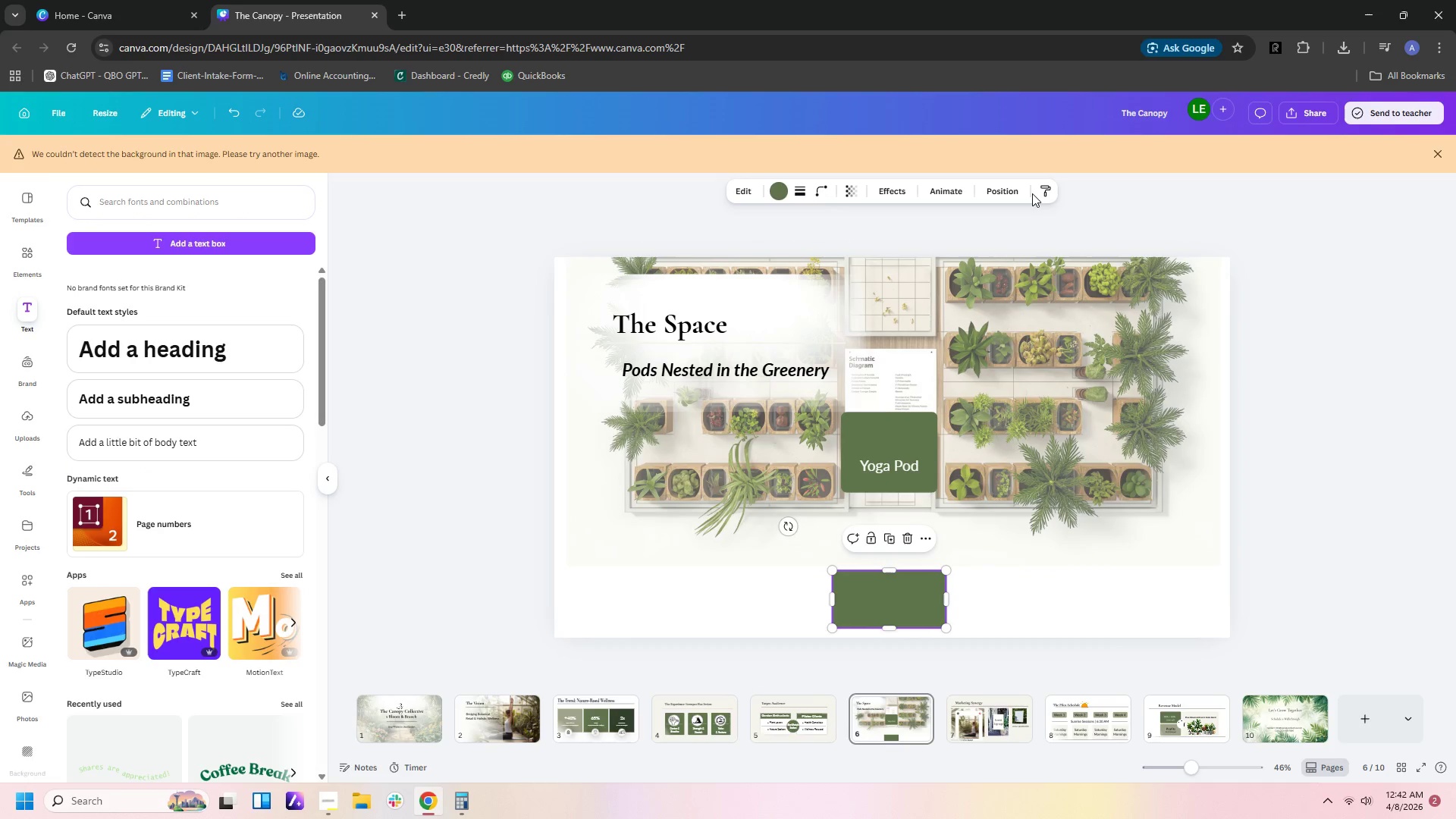 
double_click([999, 194])
 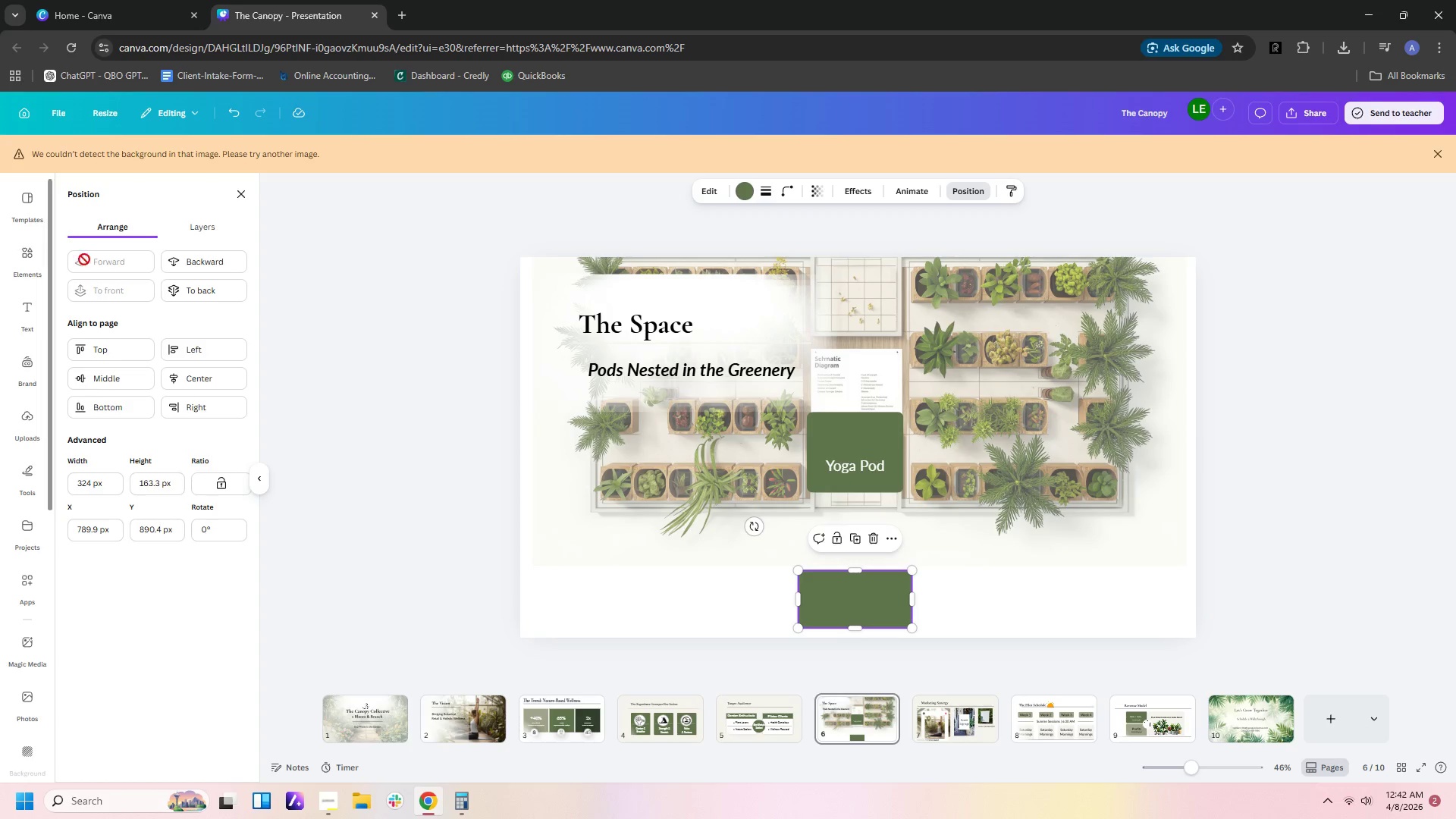 
double_click([181, 265])
 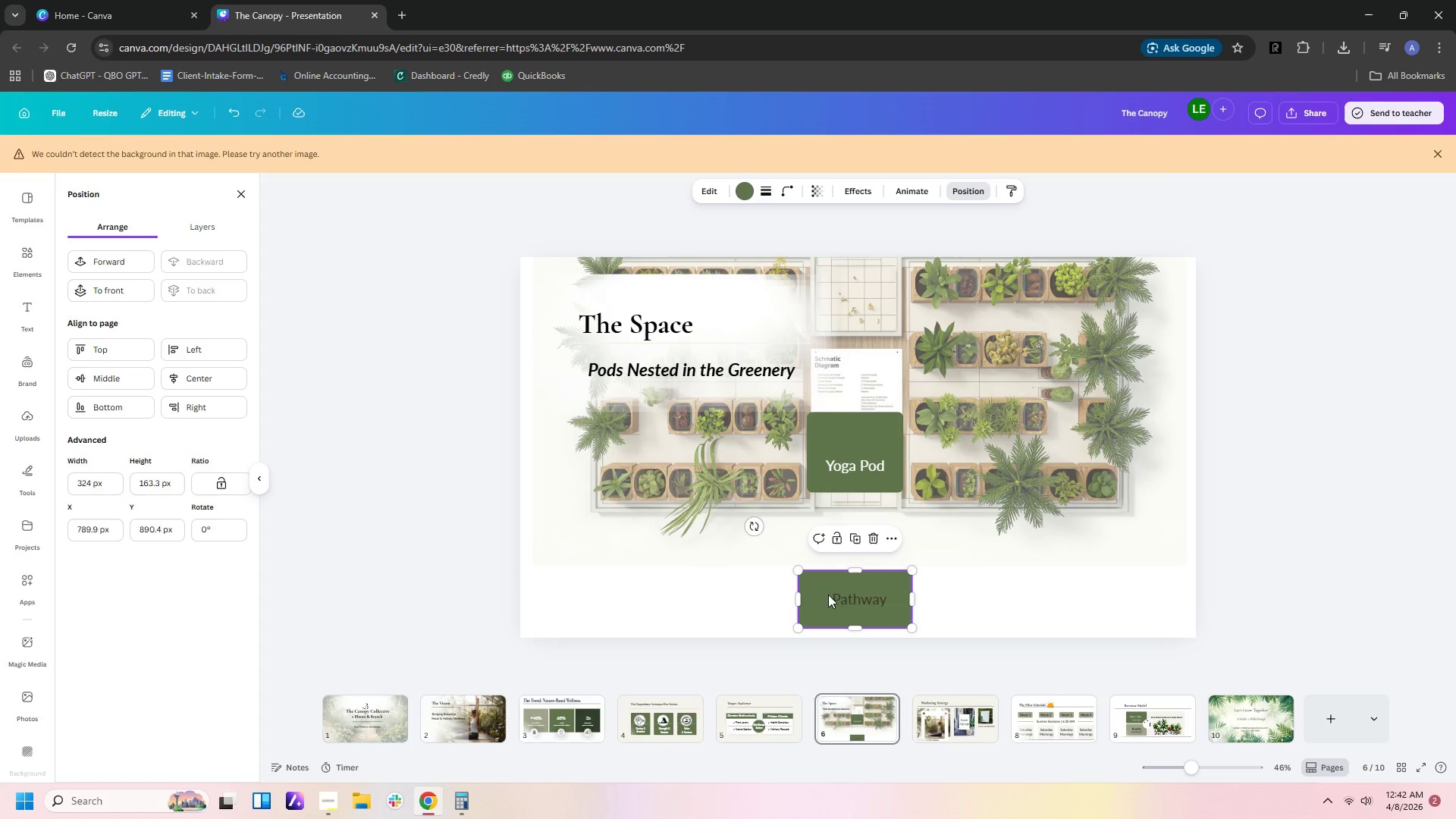 
left_click([843, 595])
 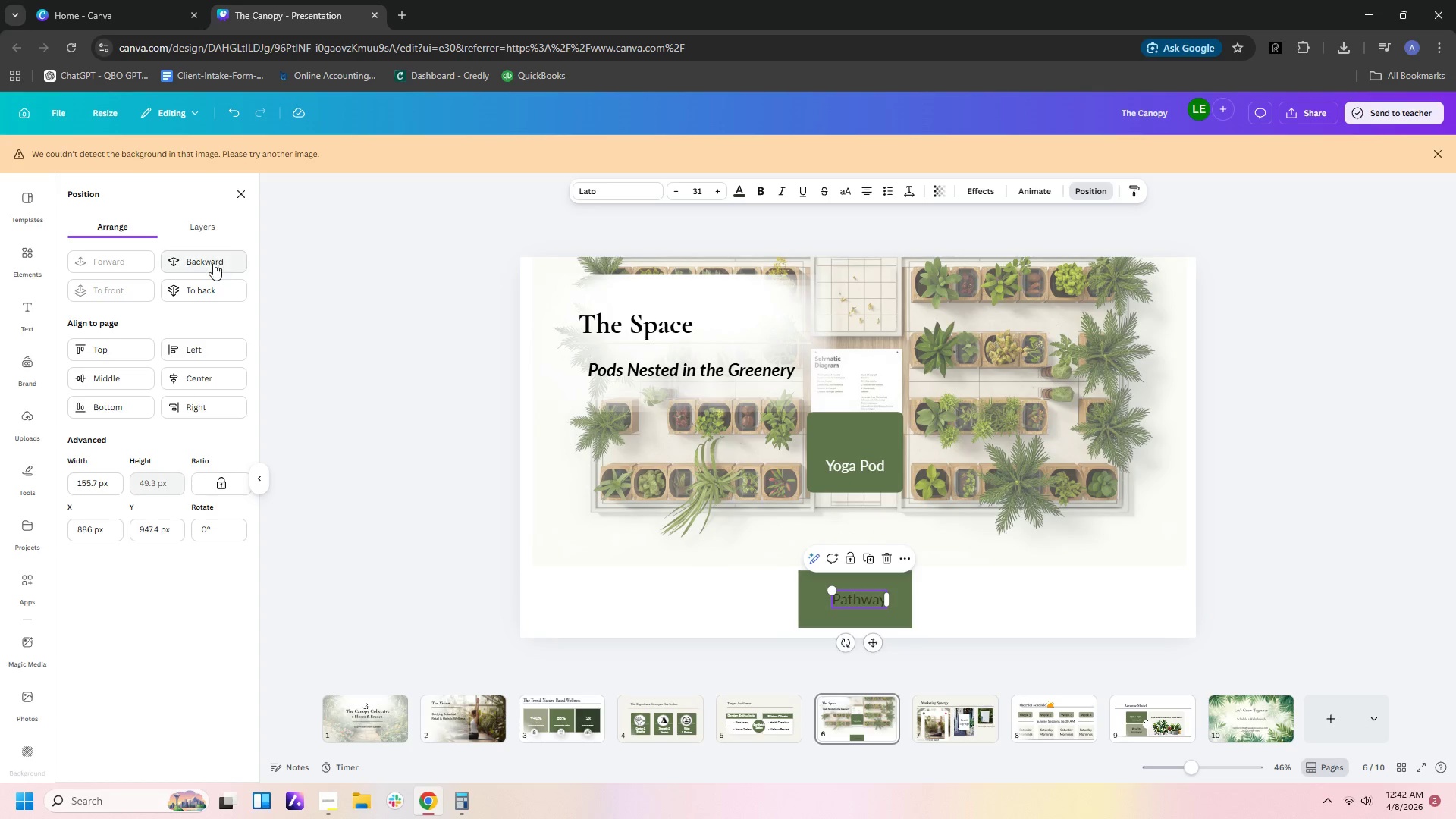 
left_click([196, 293])
 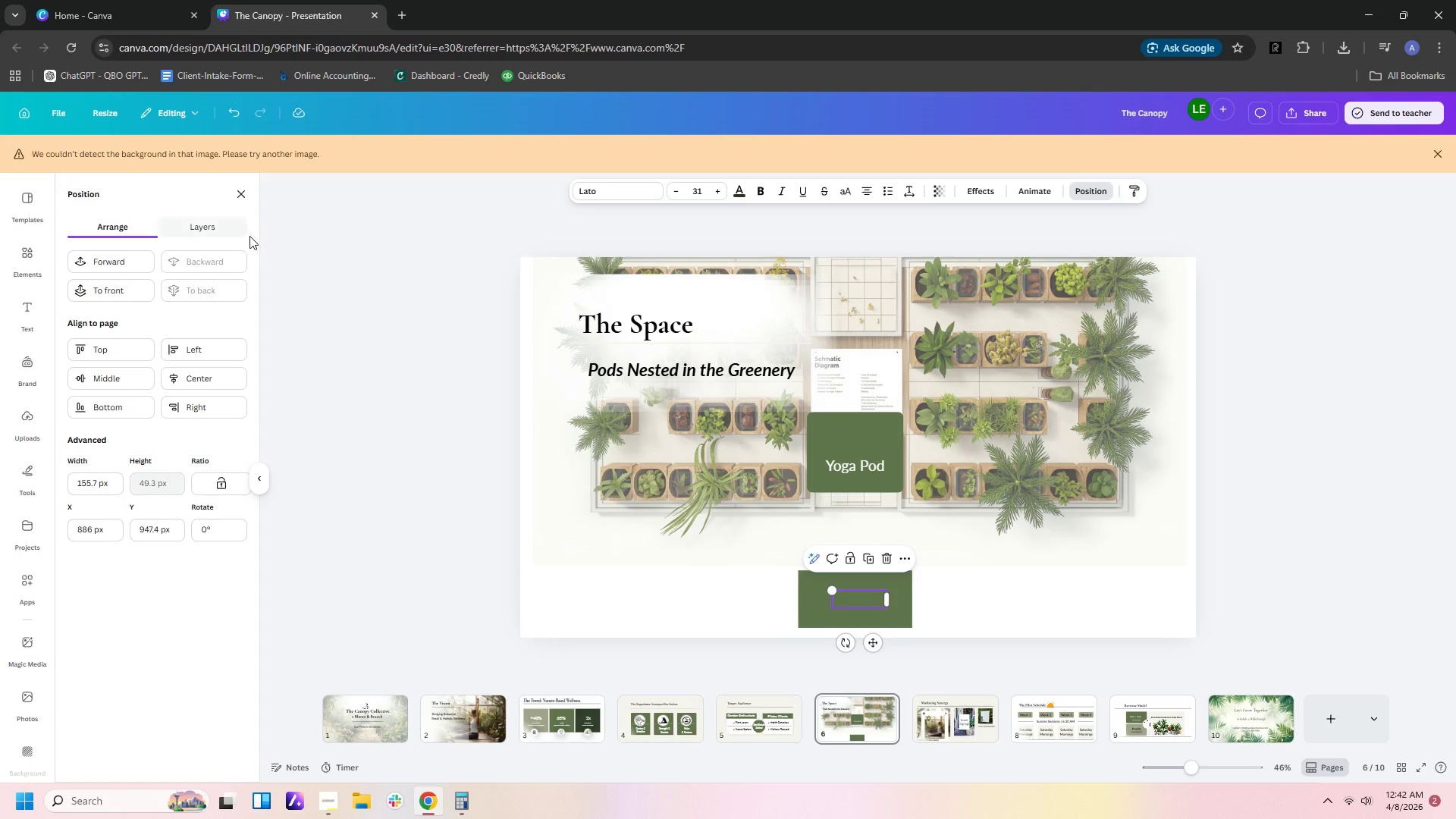 
left_click([191, 228])
 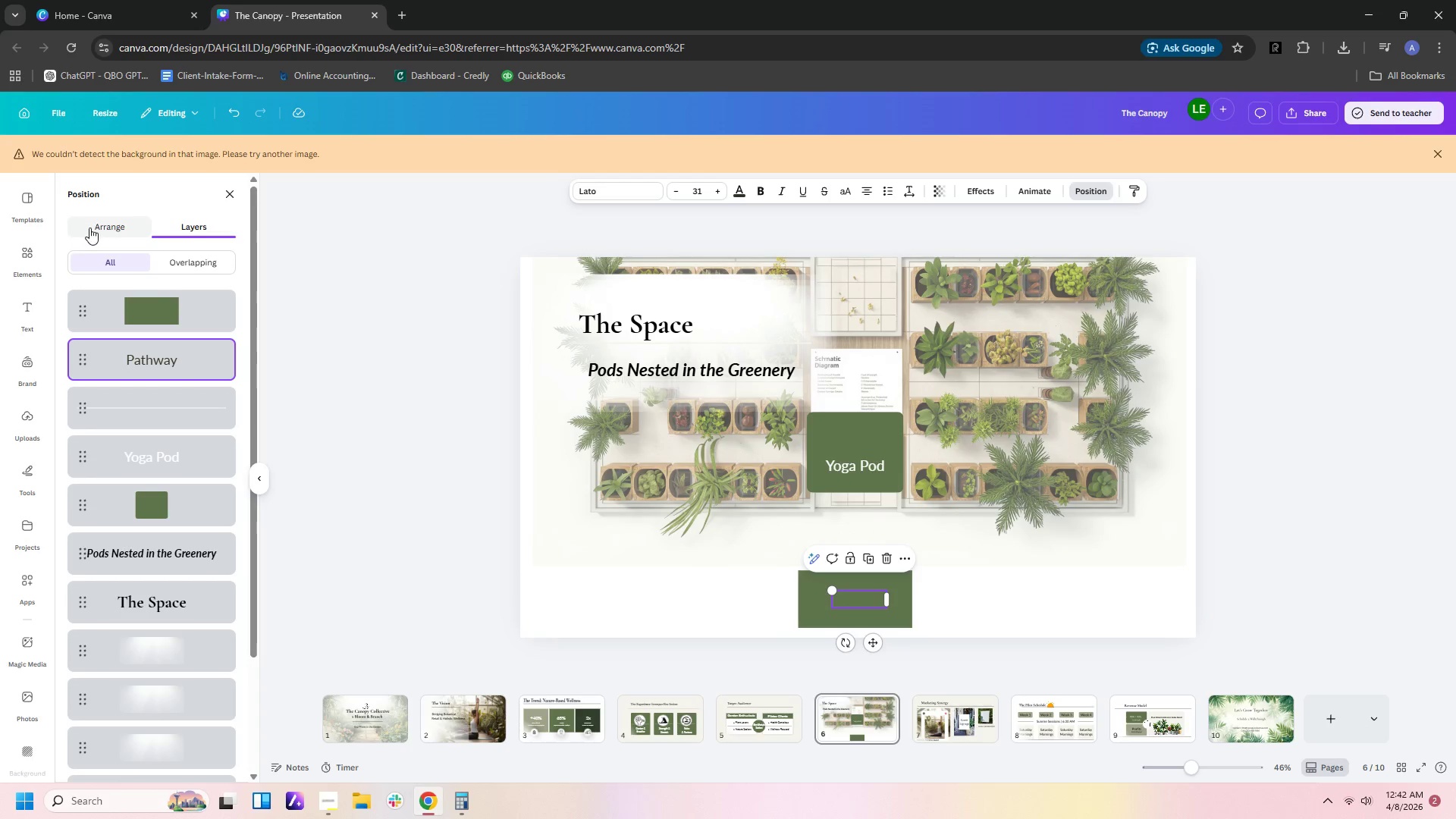 
left_click([105, 228])
 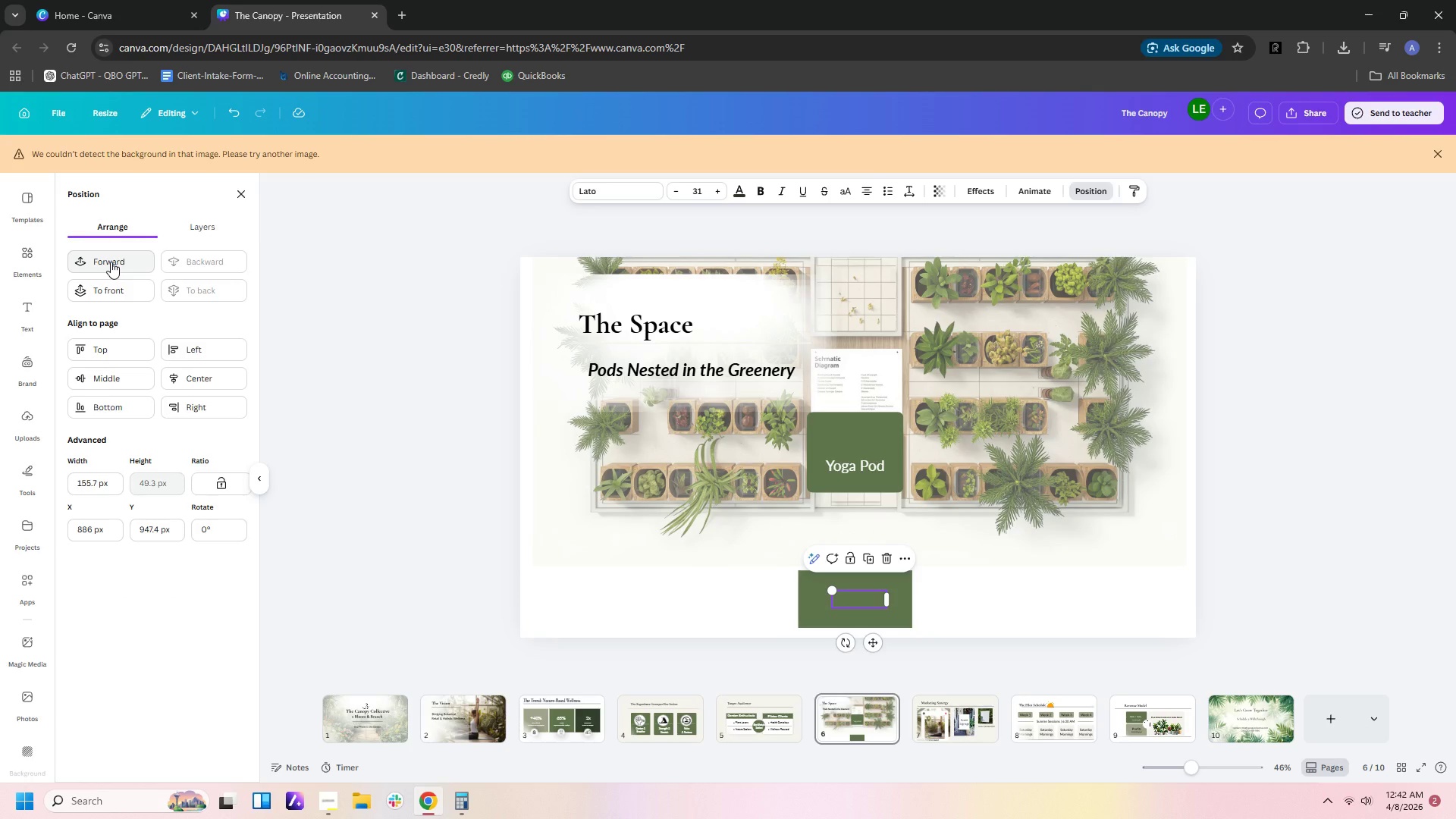 
left_click([111, 262])
 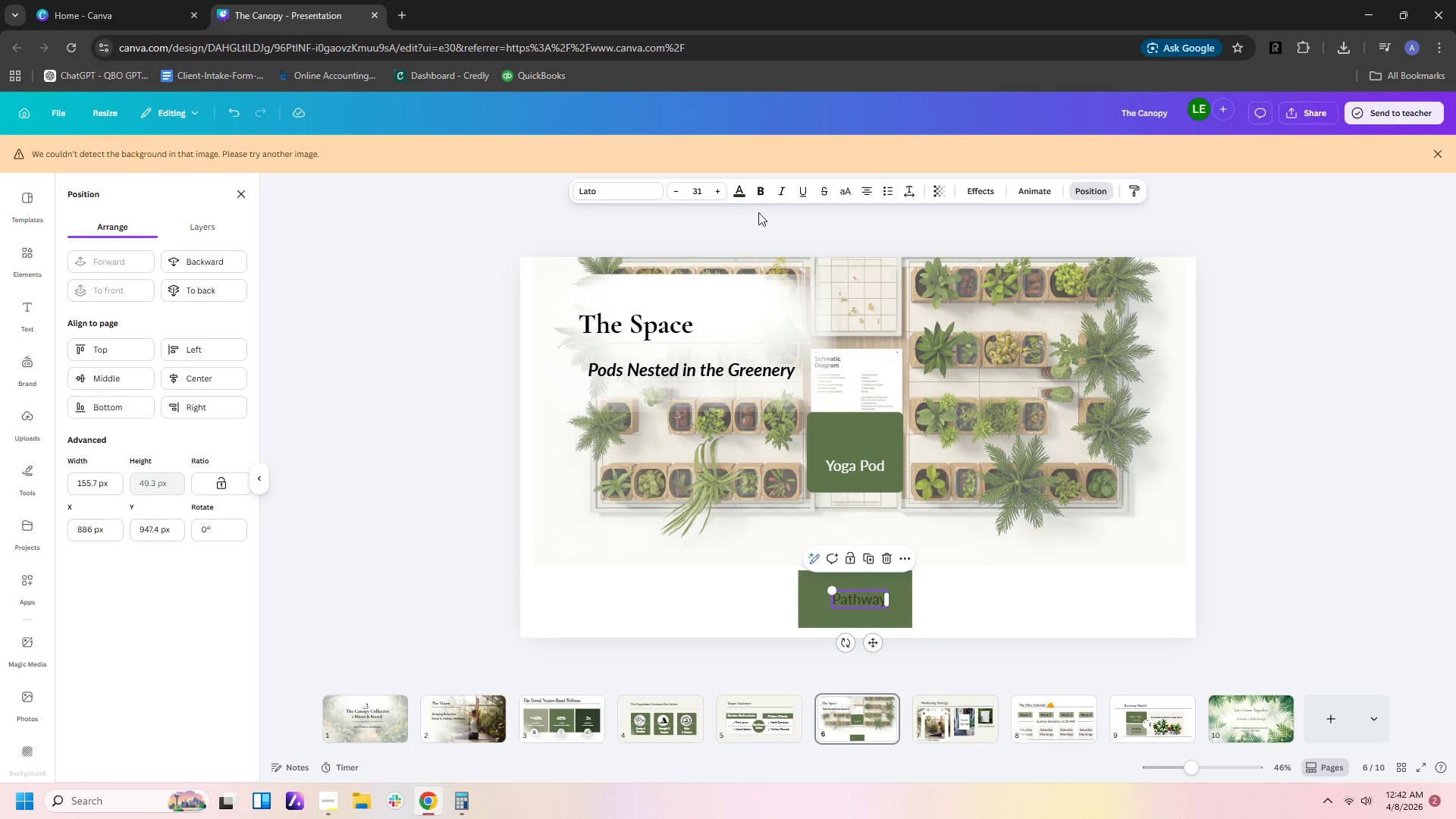 
left_click([741, 195])
 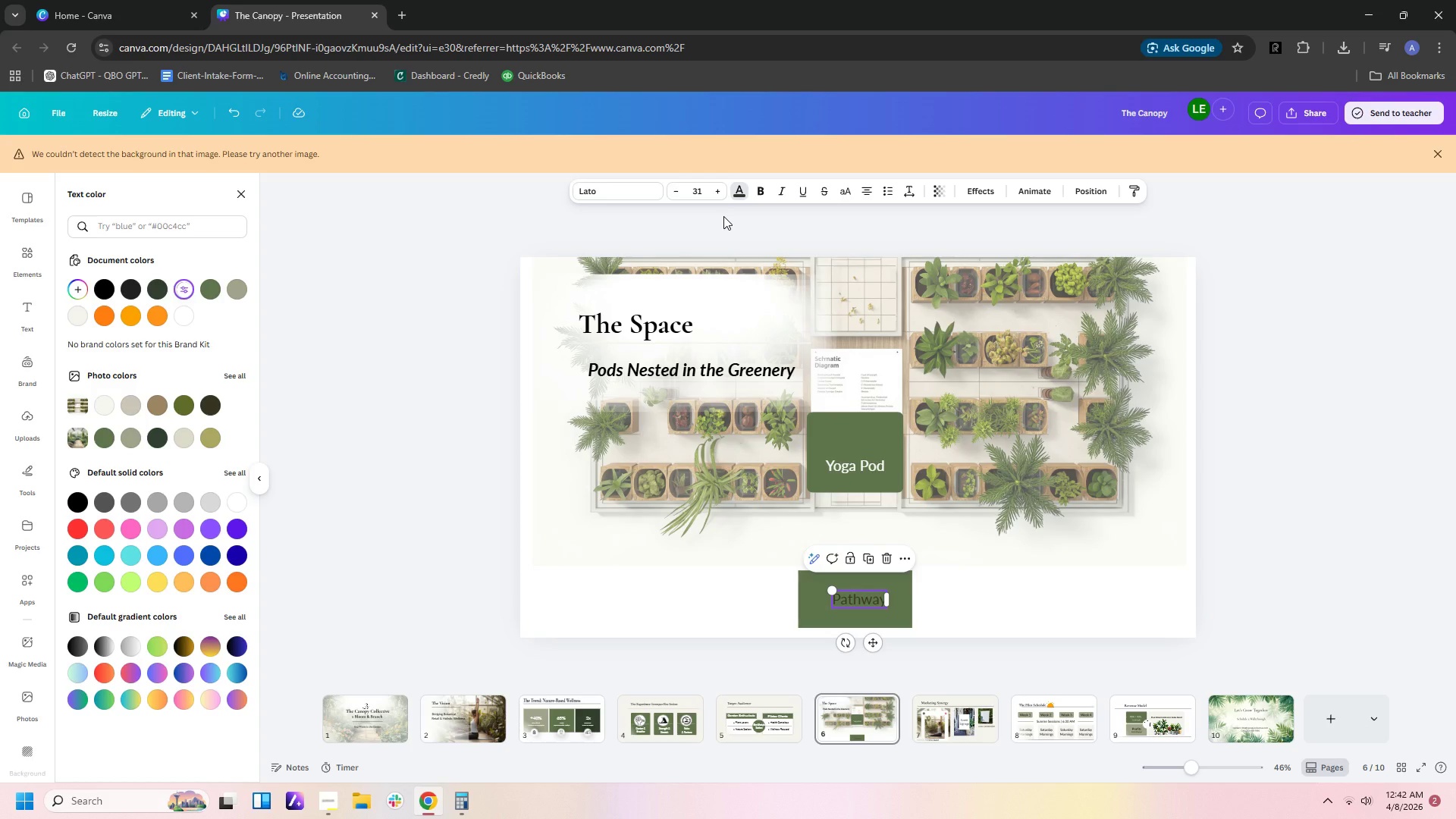 
wait(10.22)
 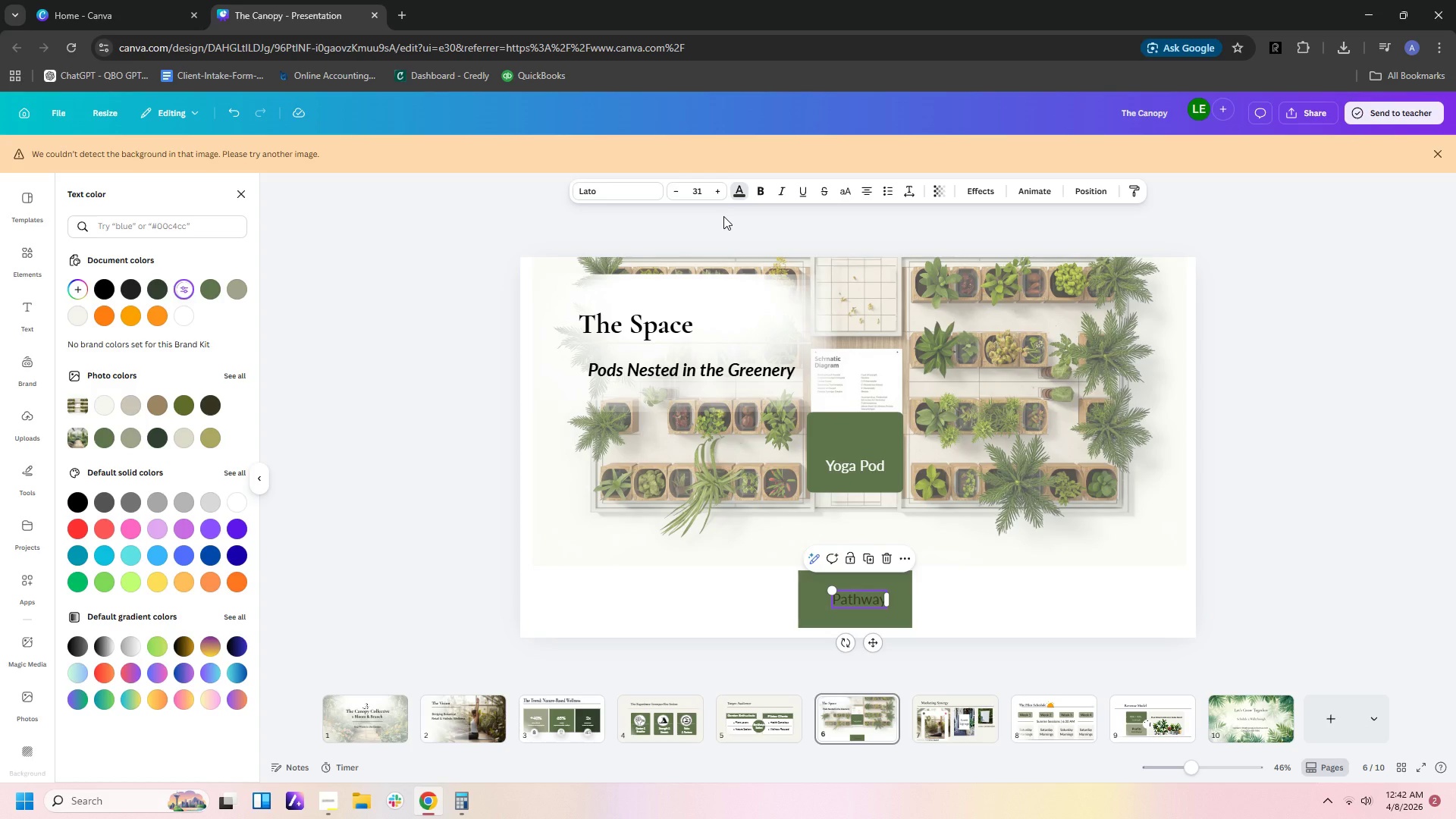 
double_click([331, 331])
 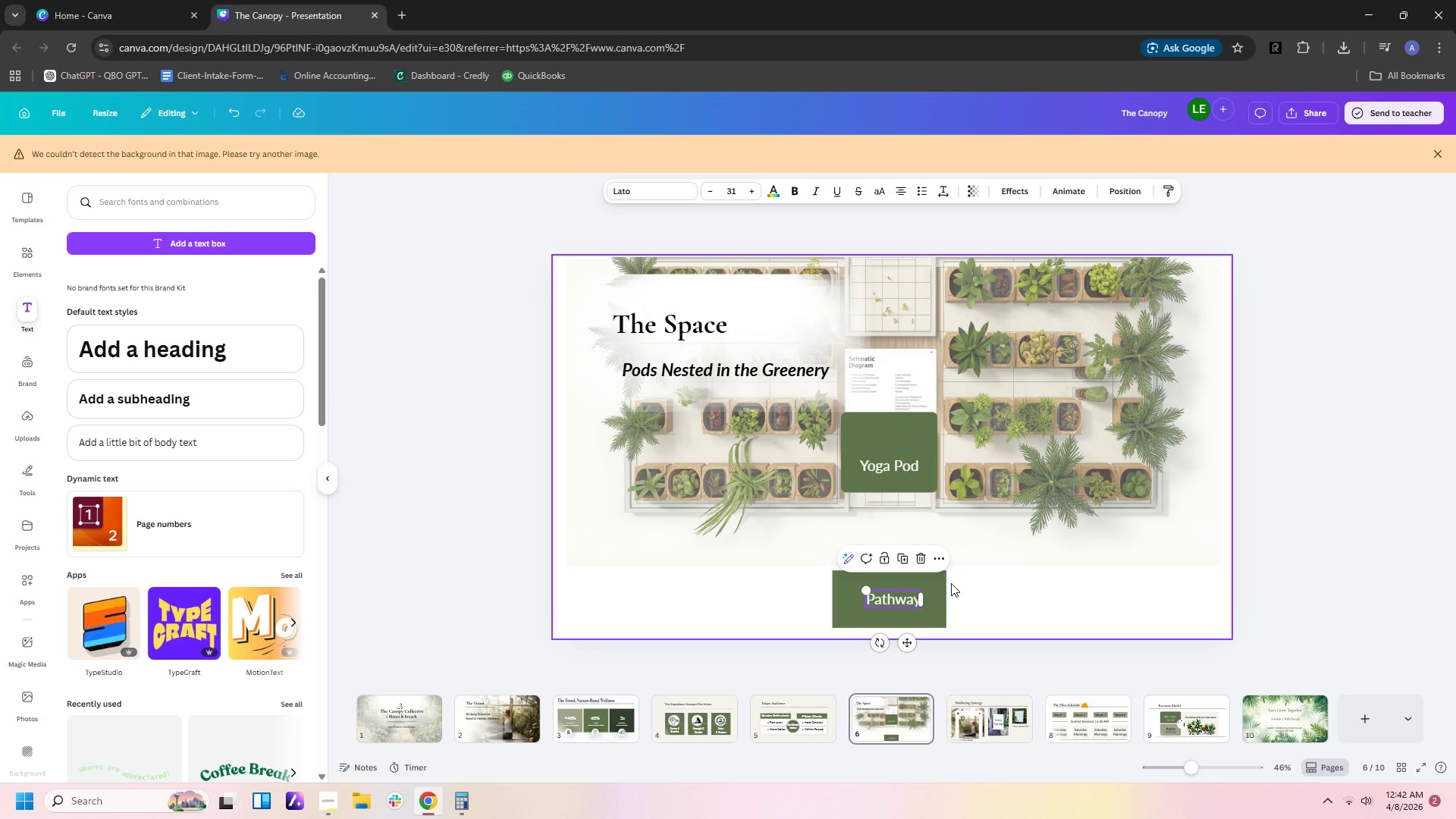 
left_click([936, 592])
 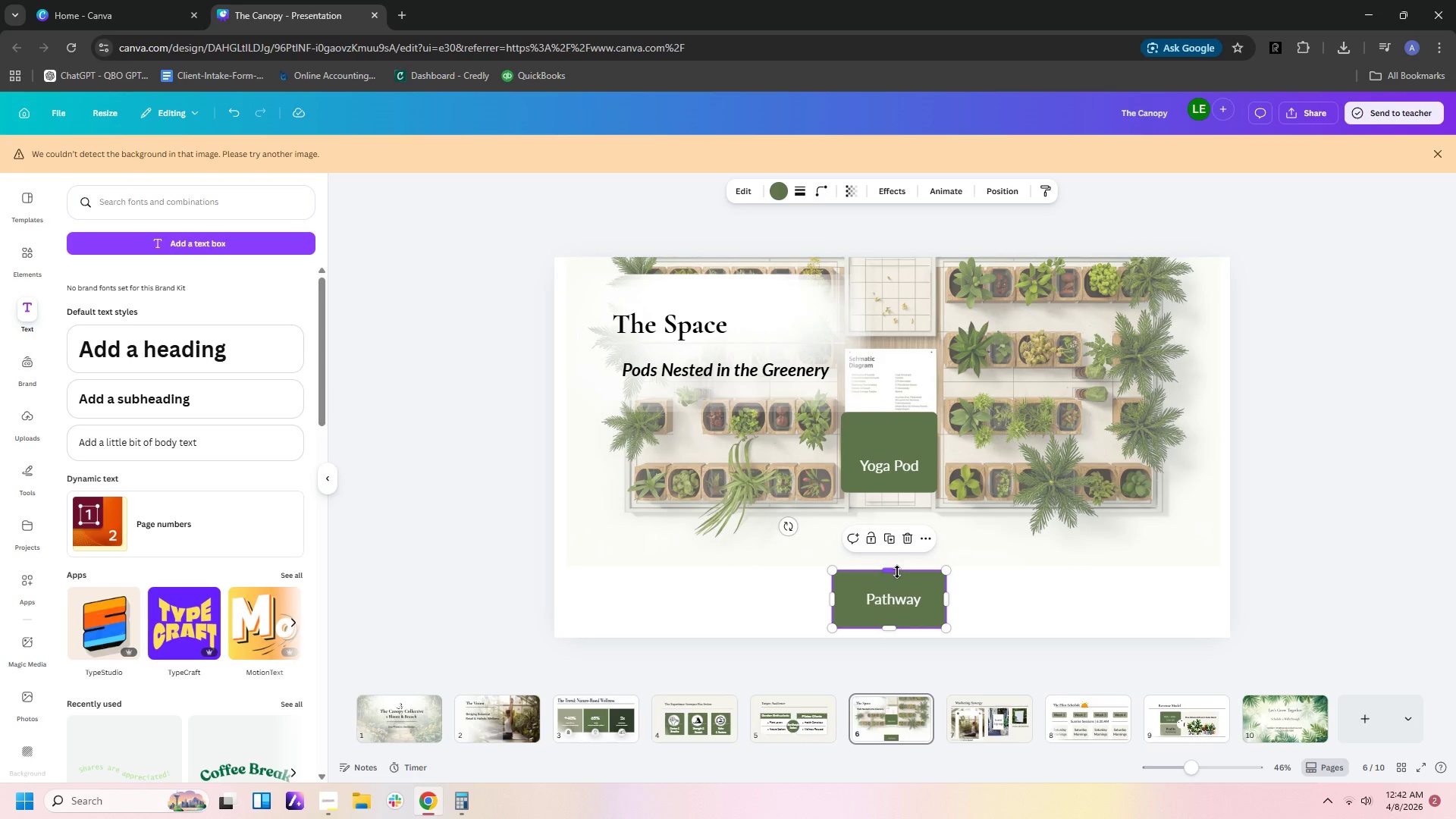 
left_click_drag(start_coordinate=[896, 571], to_coordinate=[896, 585])
 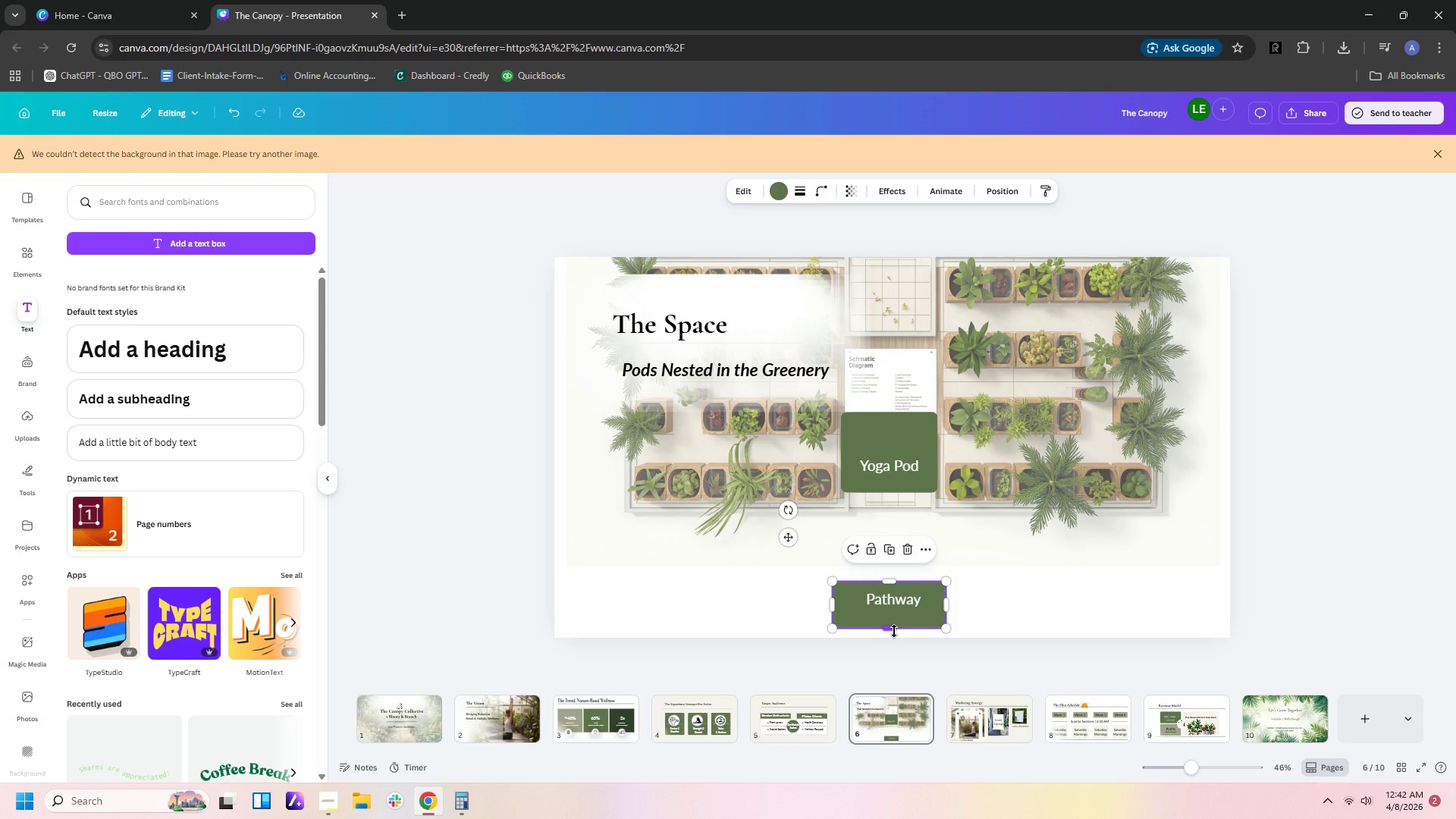 
left_click_drag(start_coordinate=[894, 631], to_coordinate=[894, 617])
 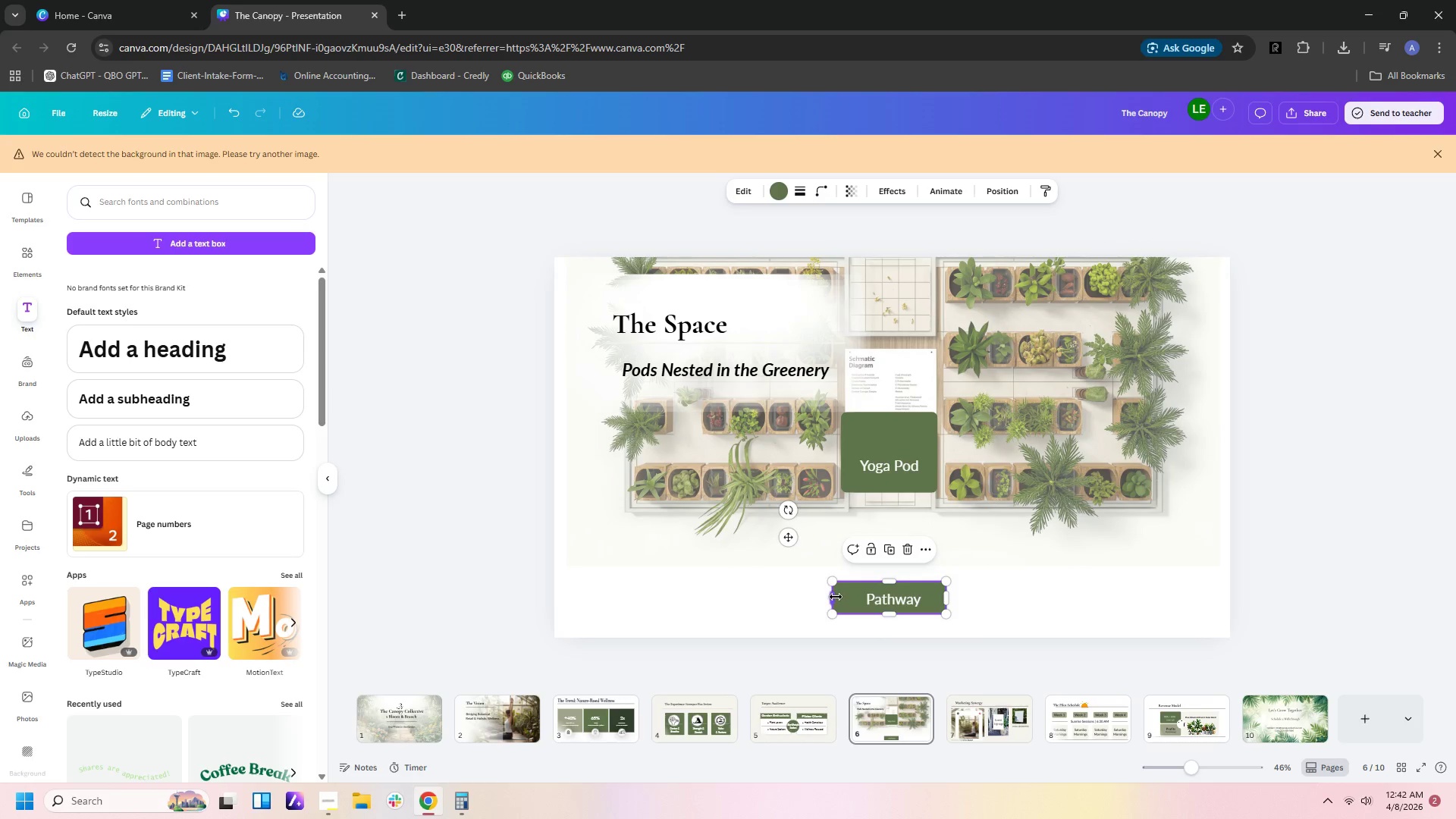 
left_click_drag(start_coordinate=[834, 597], to_coordinate=[854, 590])
 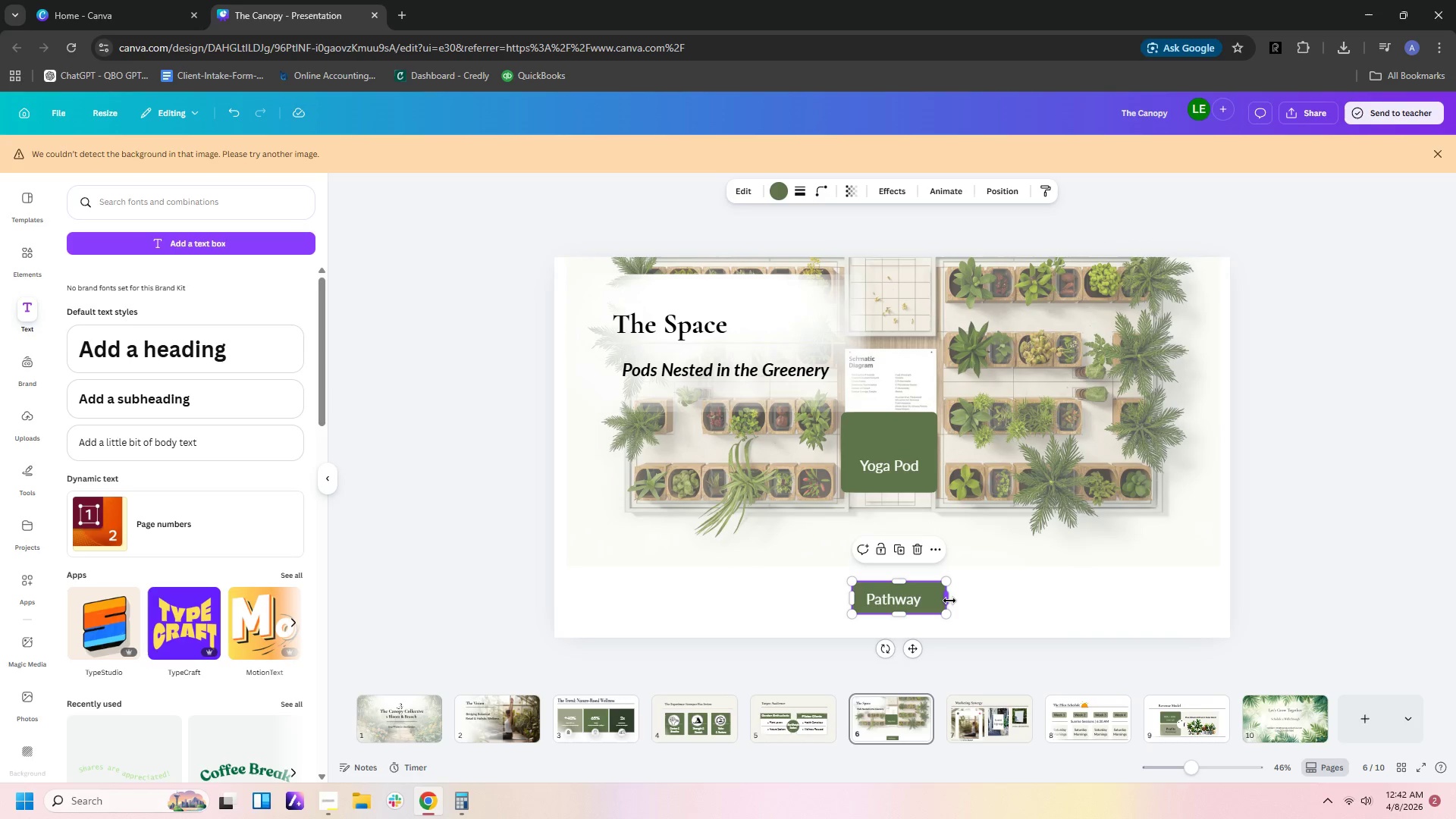 
left_click_drag(start_coordinate=[949, 601], to_coordinate=[940, 604])
 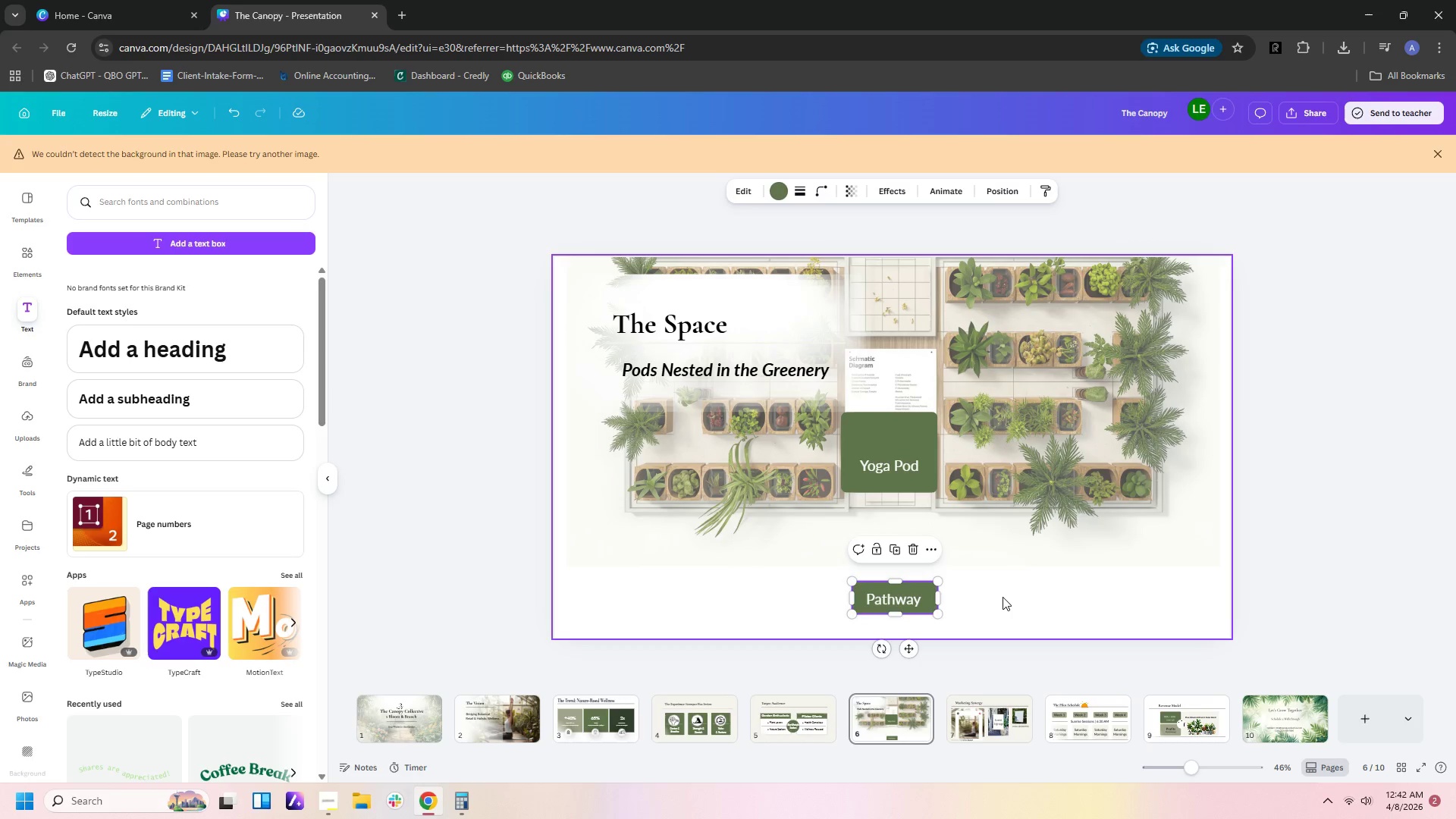 
left_click([1003, 597])
 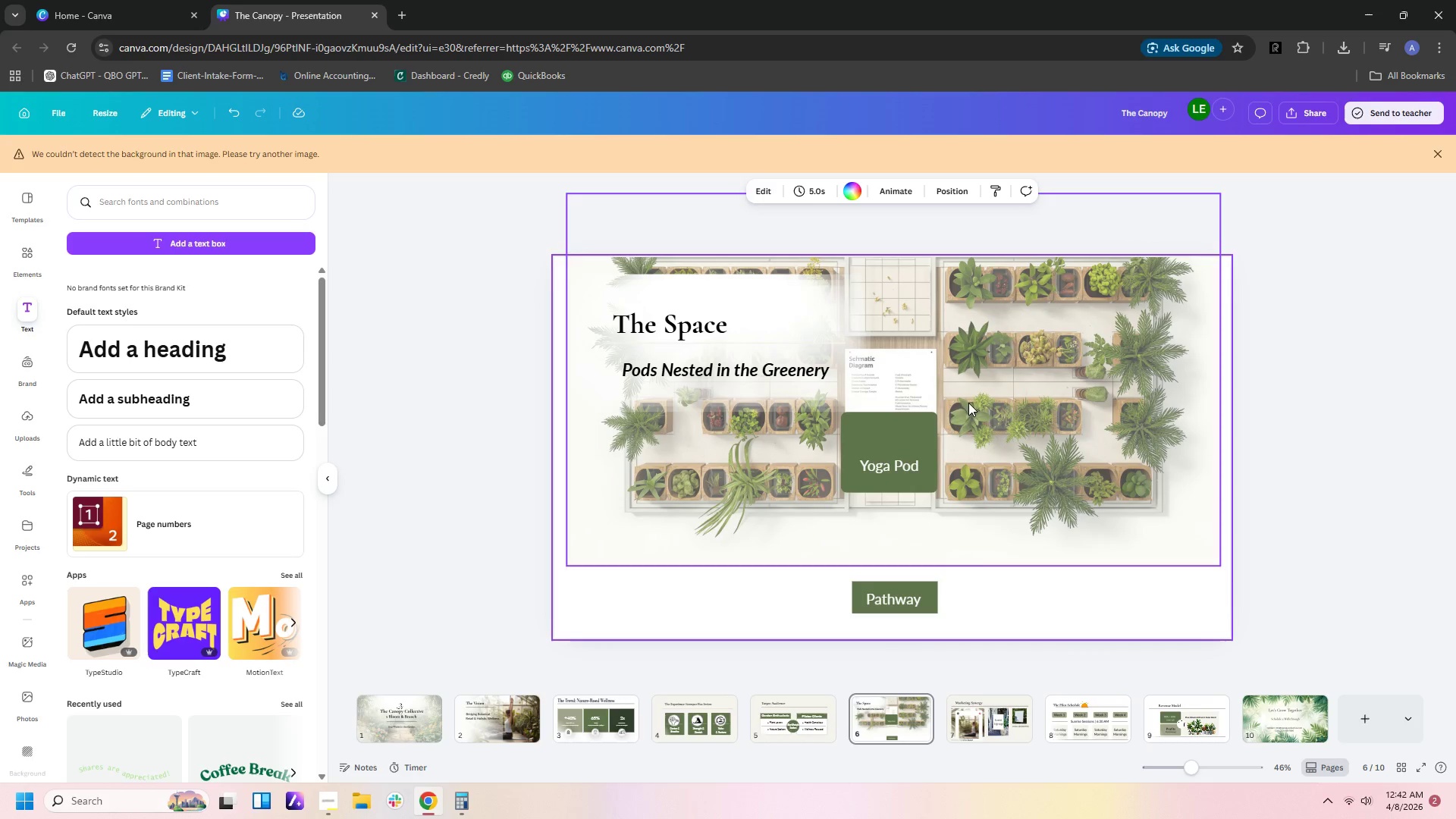 
left_click_drag(start_coordinate=[920, 425], to_coordinate=[922, 435])
 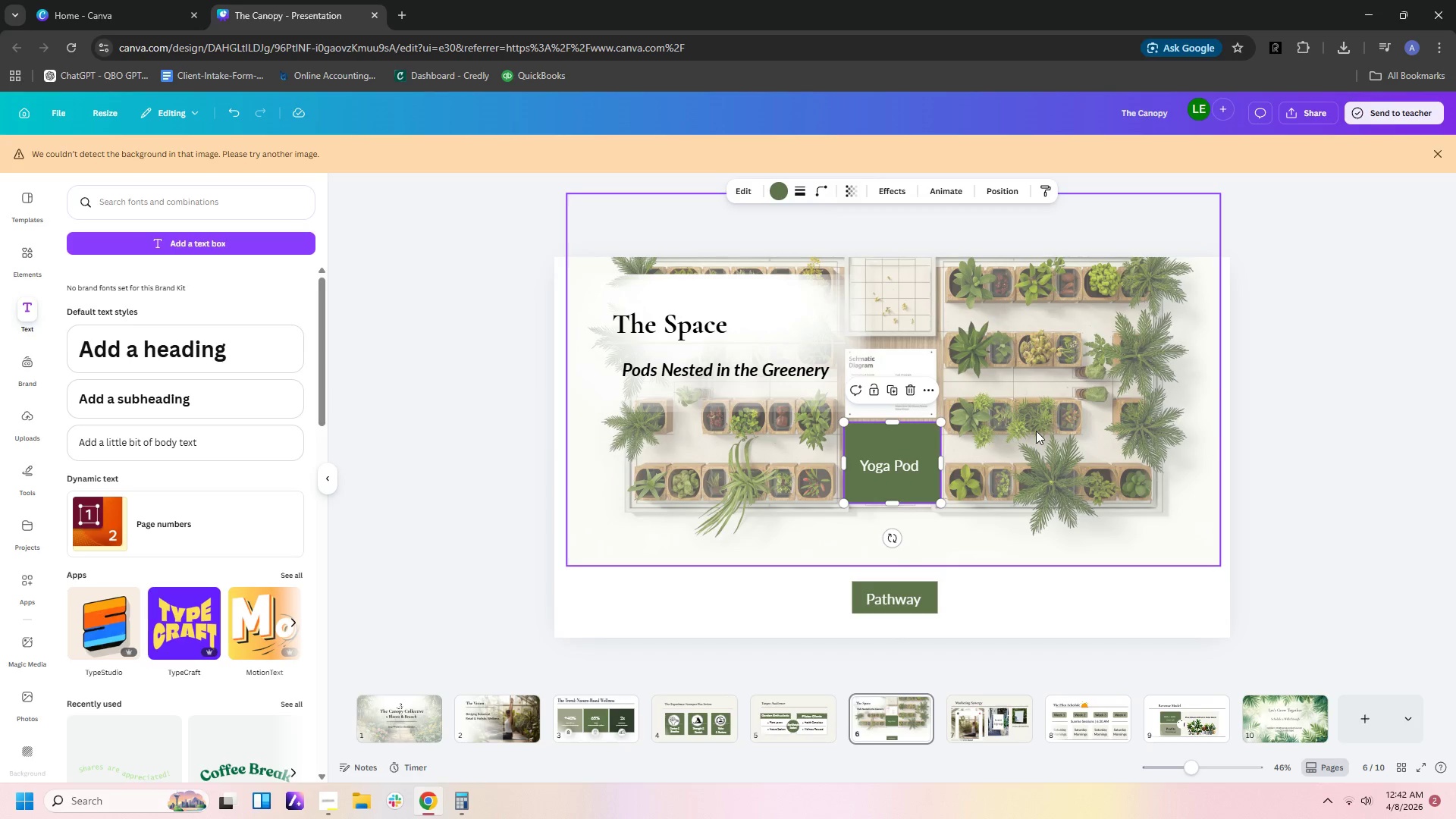 
left_click_drag(start_coordinate=[1036, 429], to_coordinate=[1037, 503])
 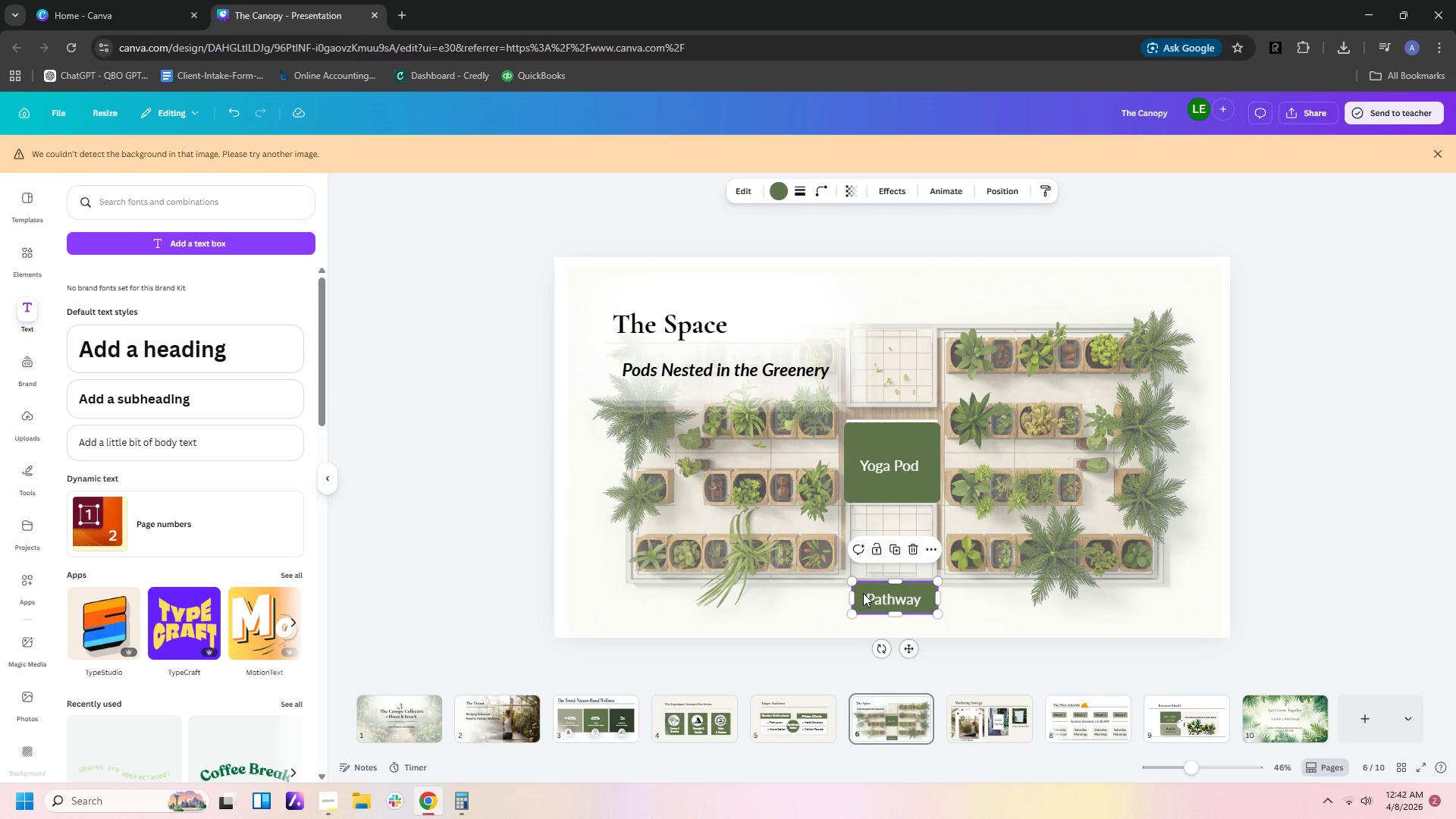 
left_click_drag(start_coordinate=[857, 597], to_coordinate=[642, 608])
 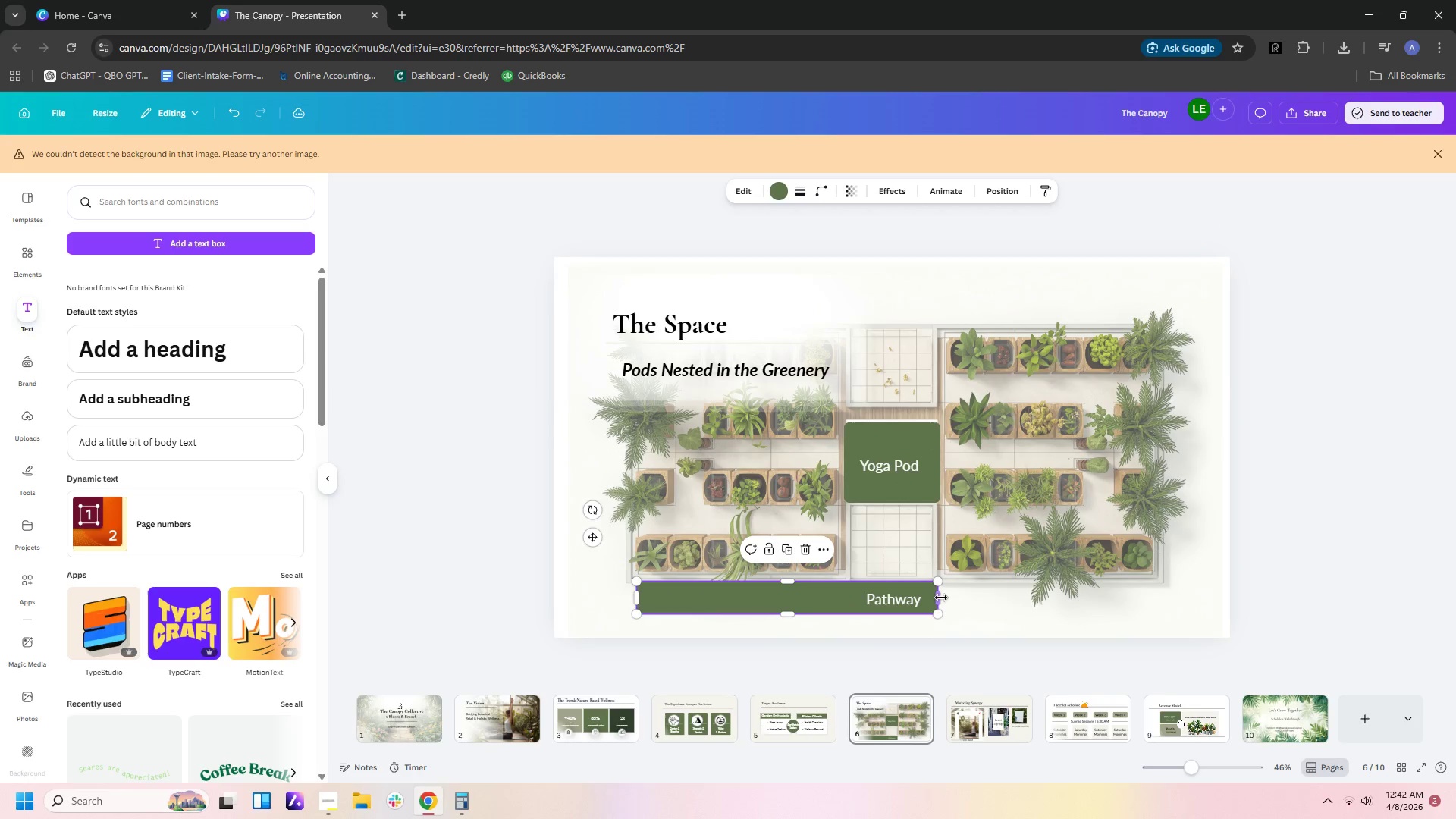 
left_click_drag(start_coordinate=[940, 597], to_coordinate=[1166, 606])
 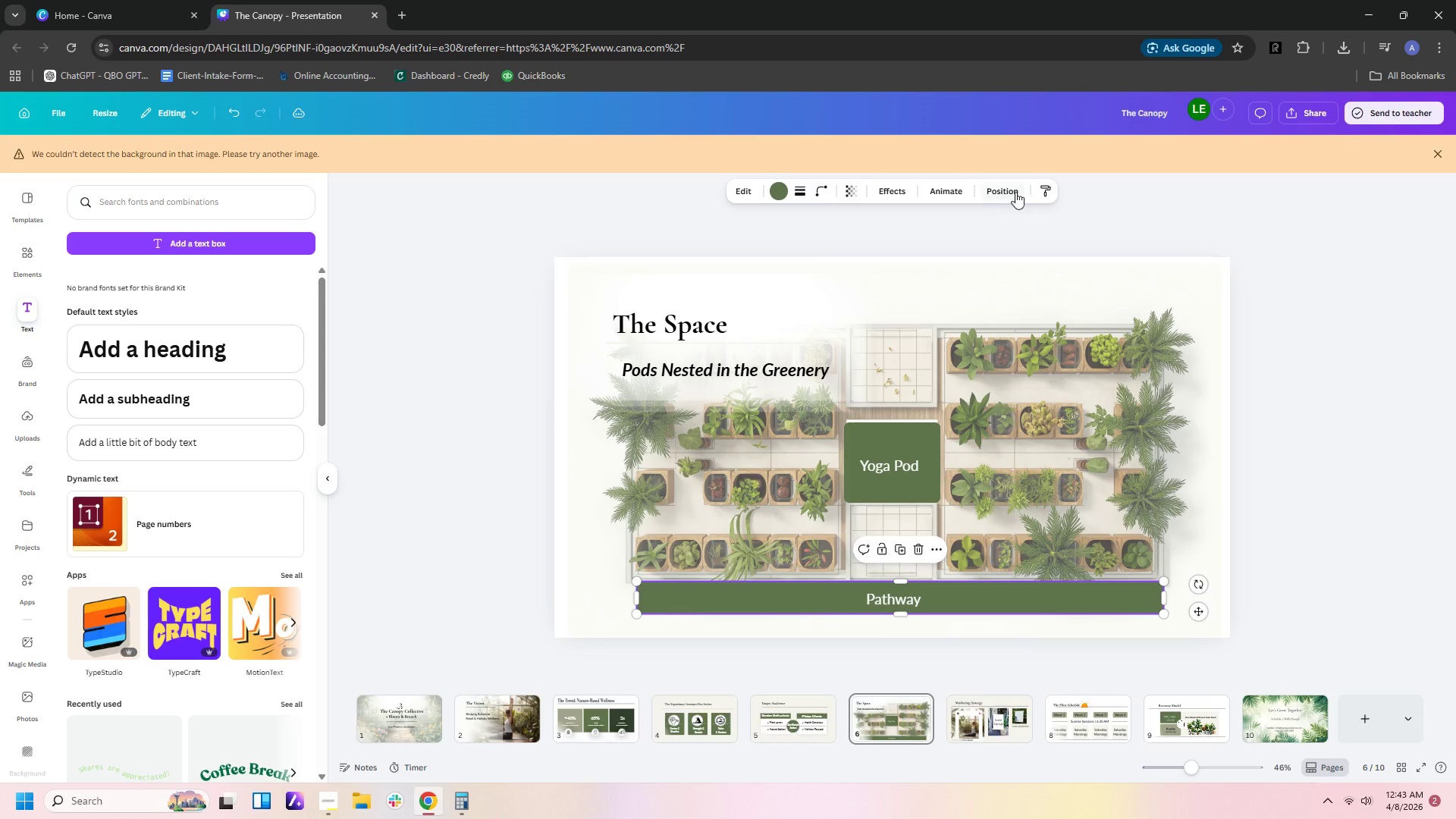 
left_click([1005, 195])
 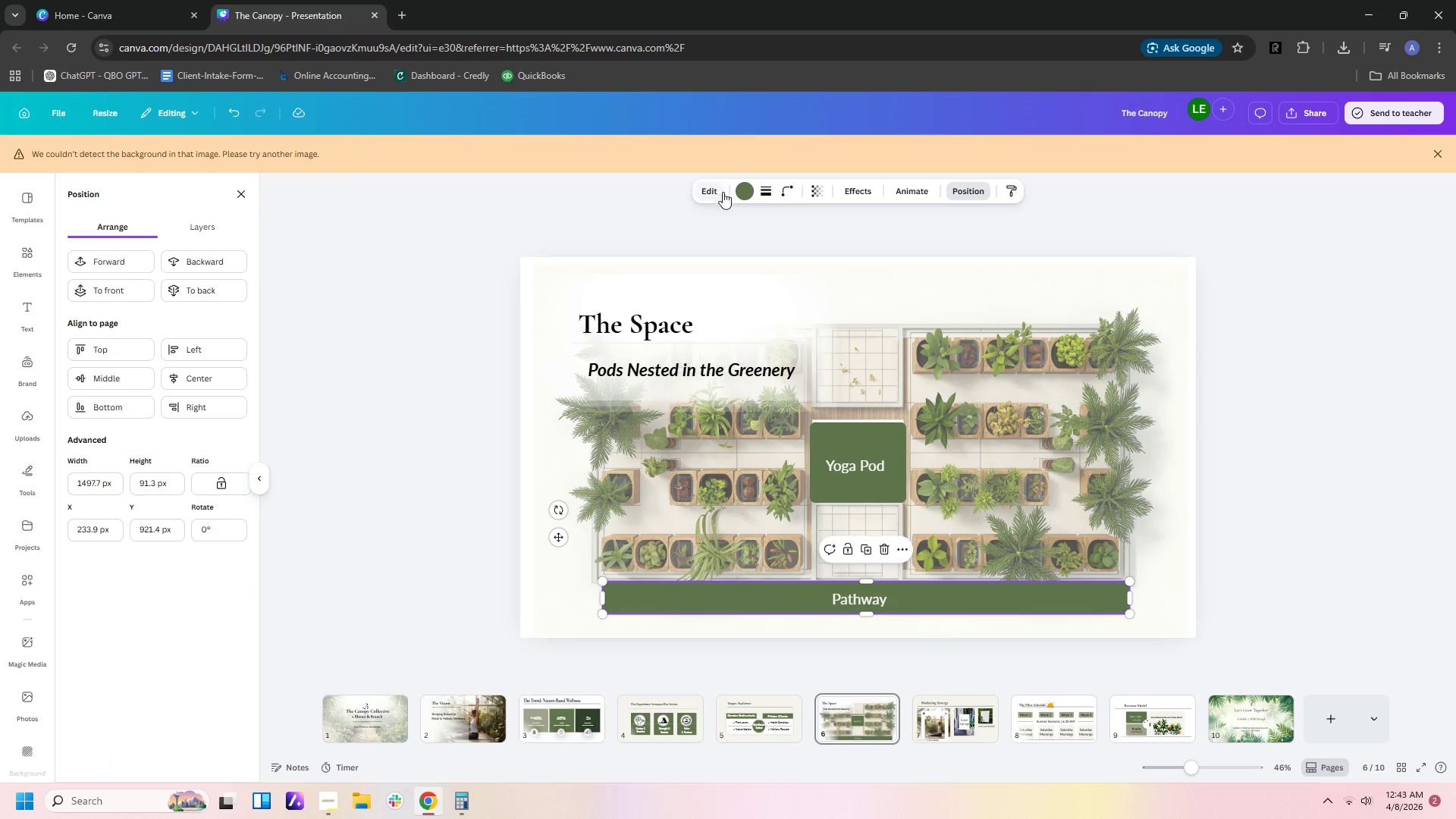 
left_click([741, 190])
 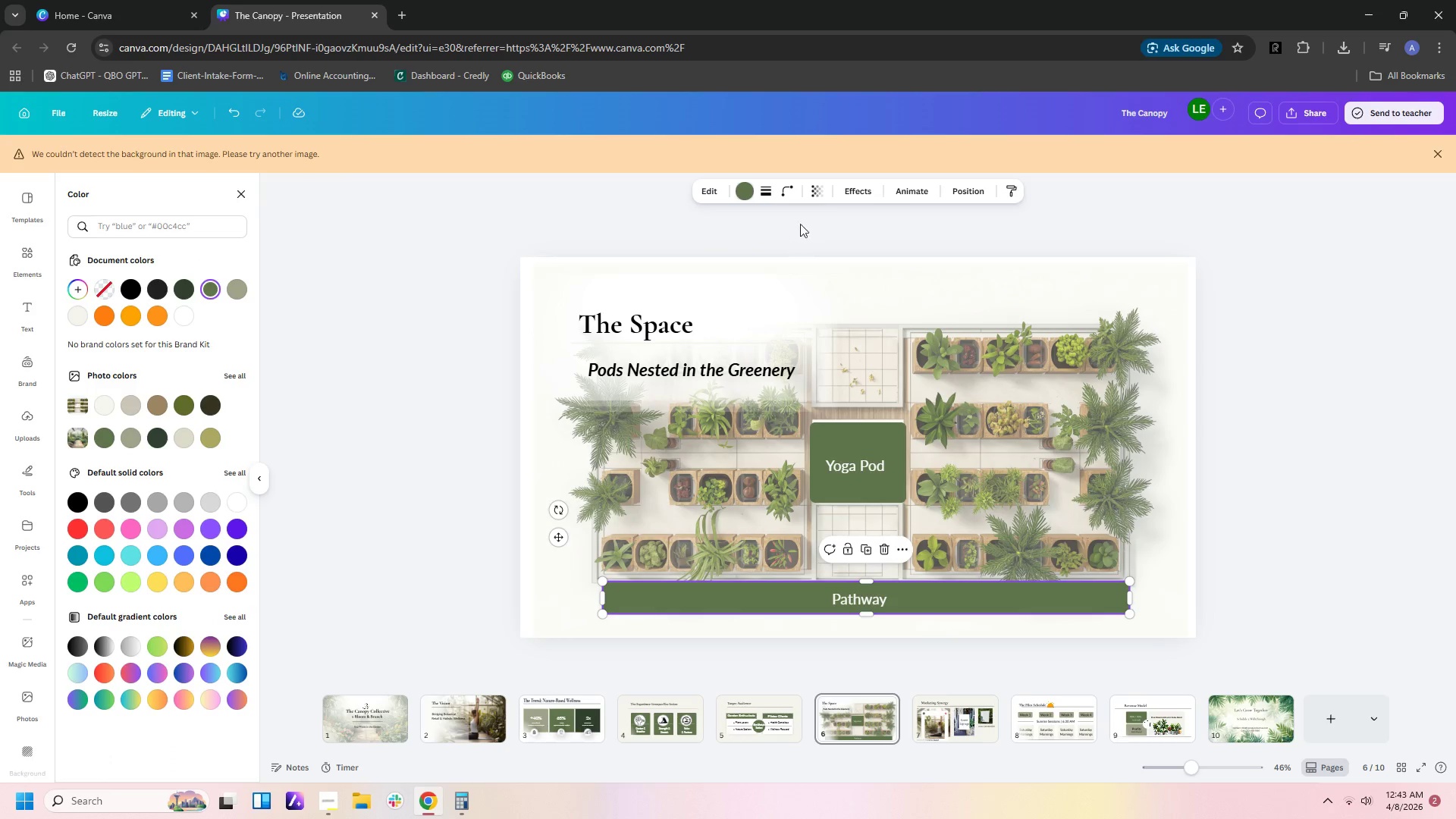 
left_click([963, 193])
 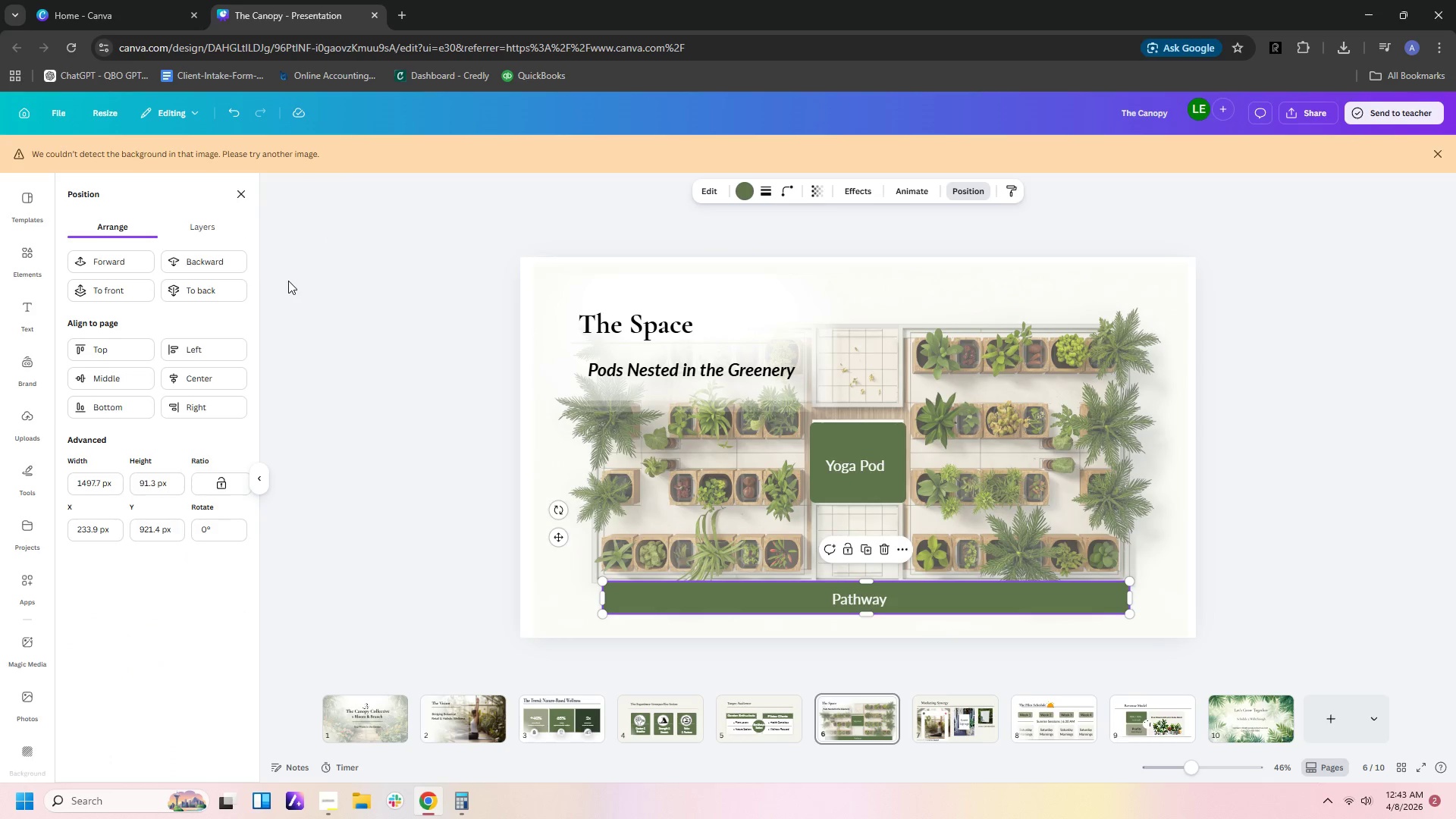 
left_click([223, 259])
 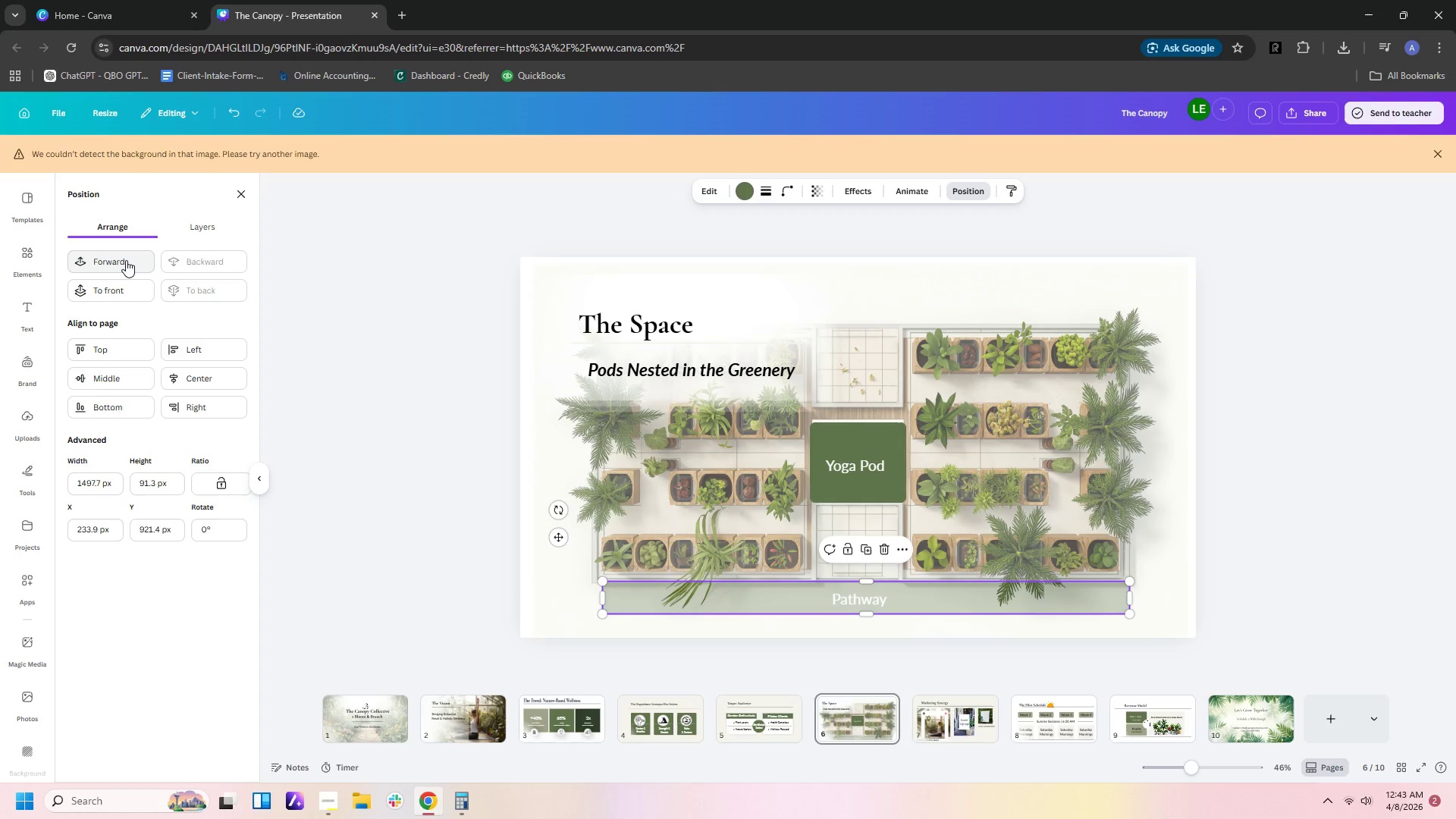 
left_click([127, 260])
 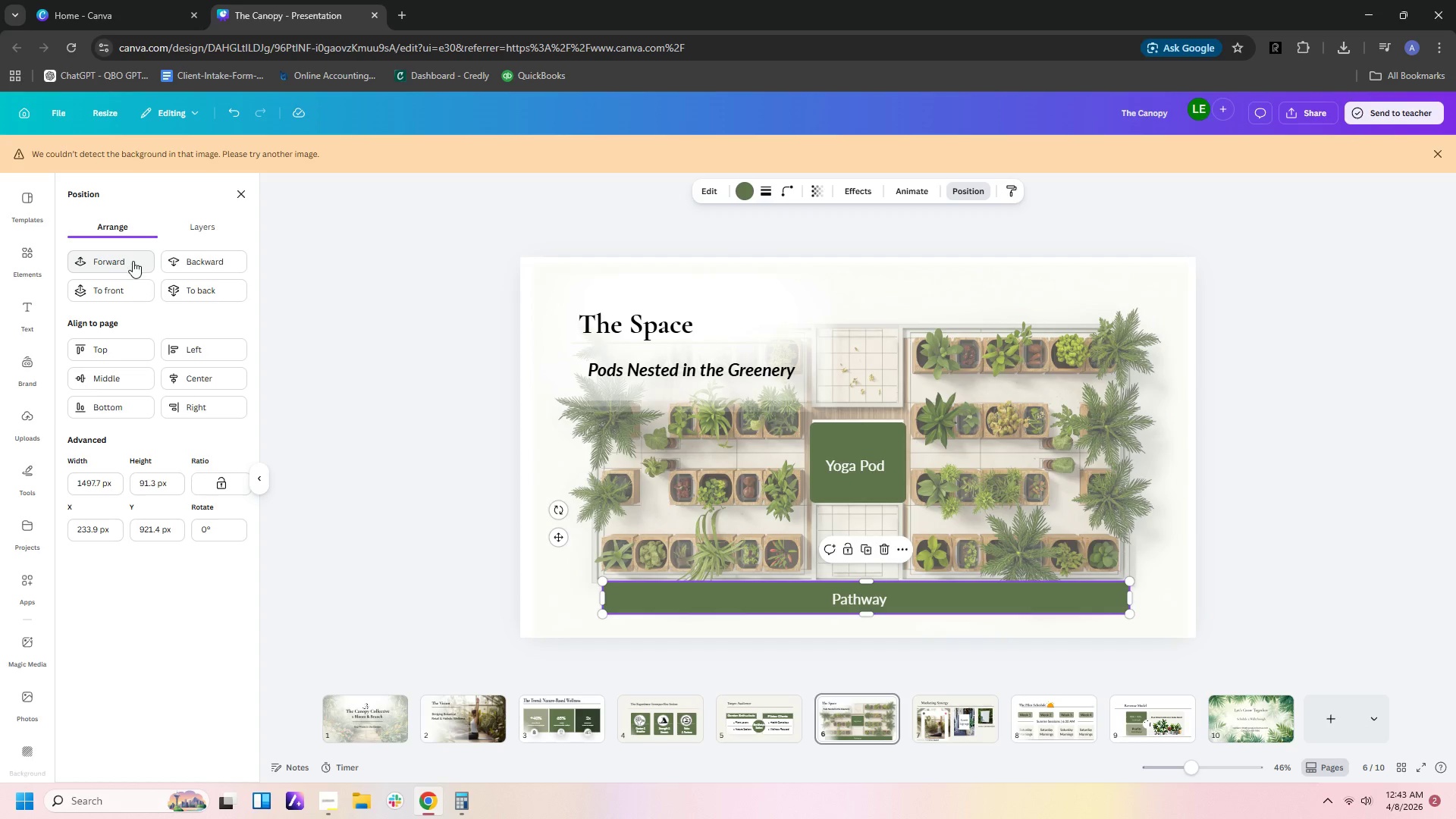 
left_click([178, 262])
 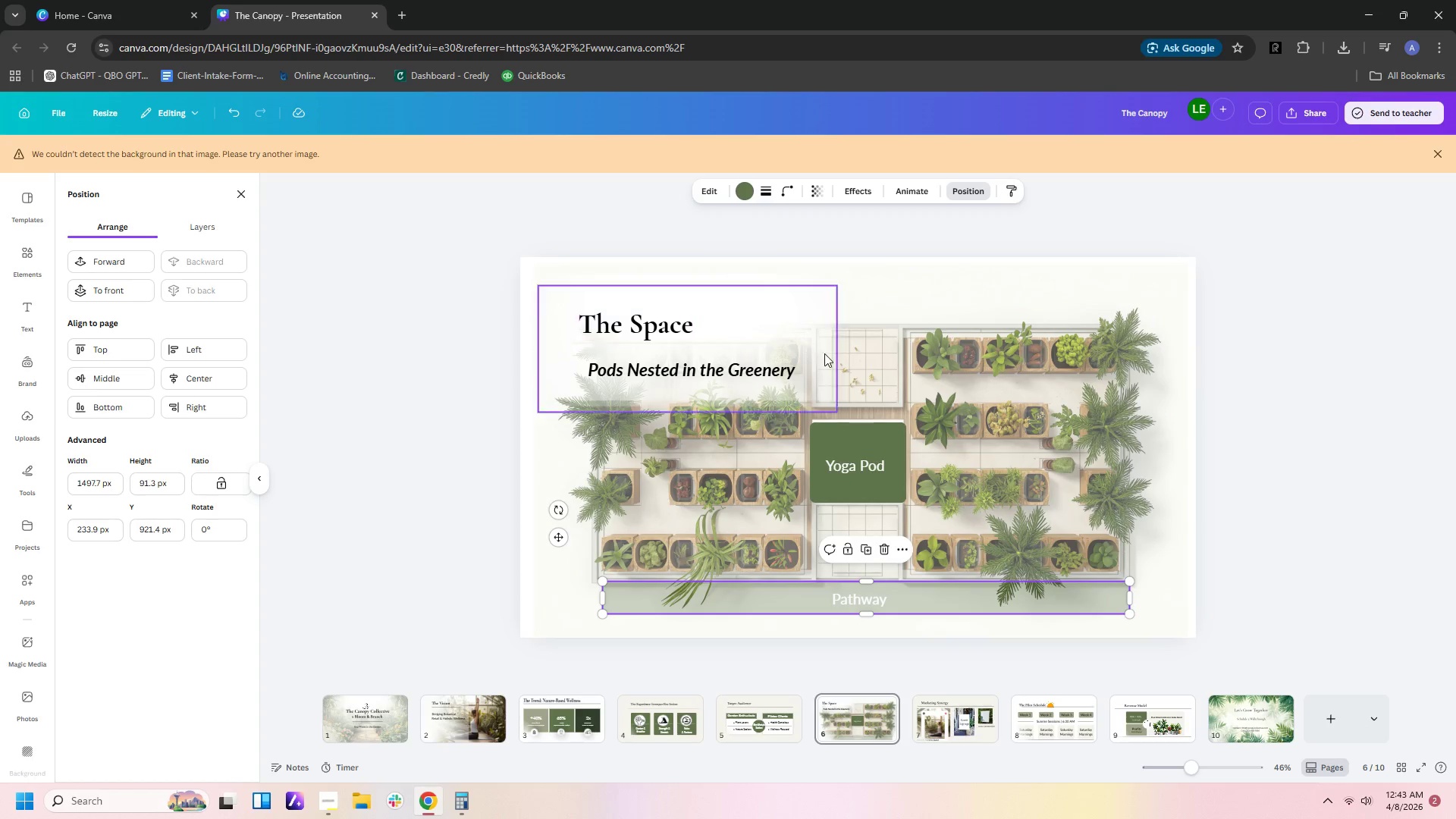 
left_click([946, 375])
 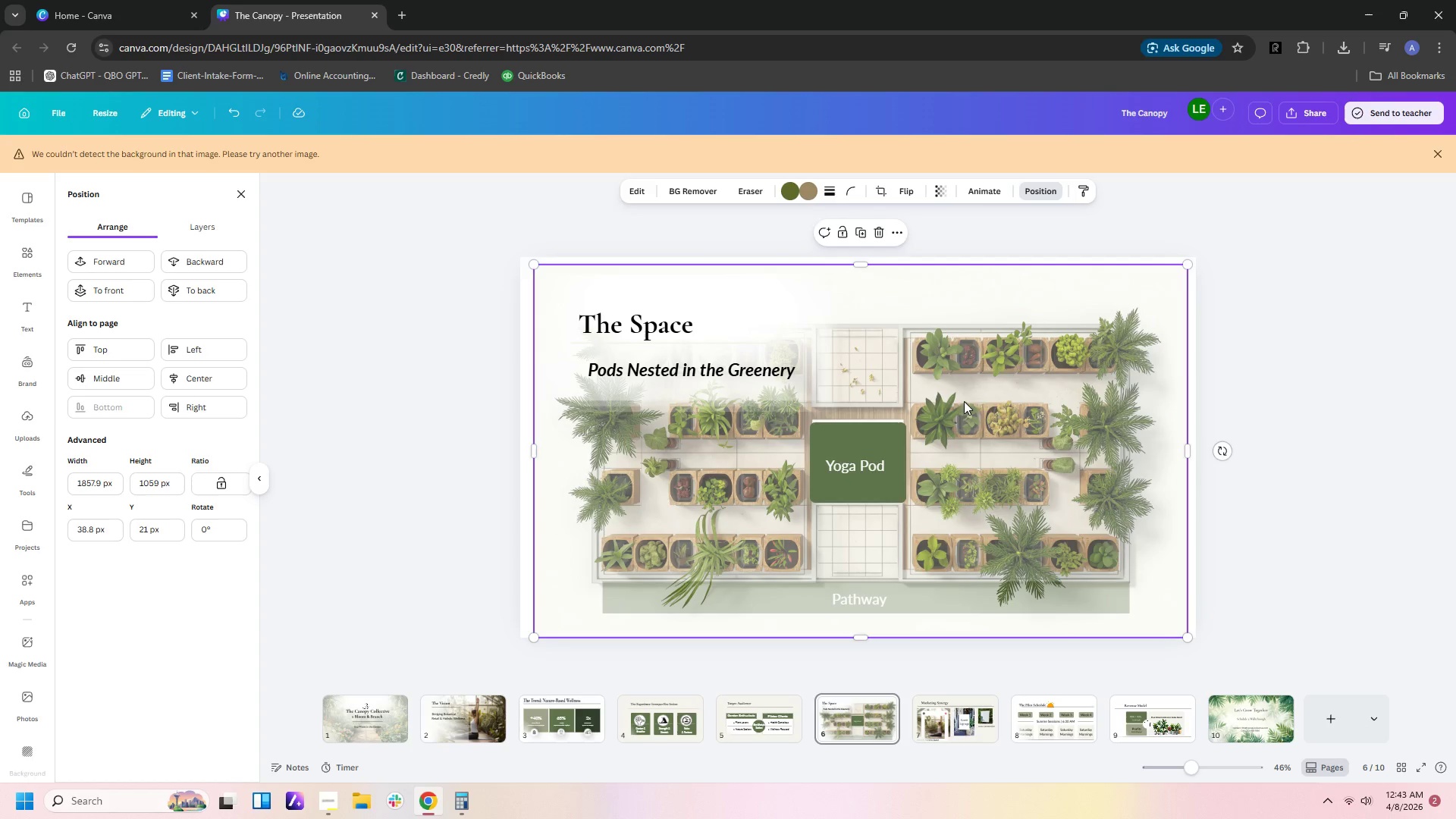 
left_click_drag(start_coordinate=[964, 401], to_coordinate=[953, 364])
 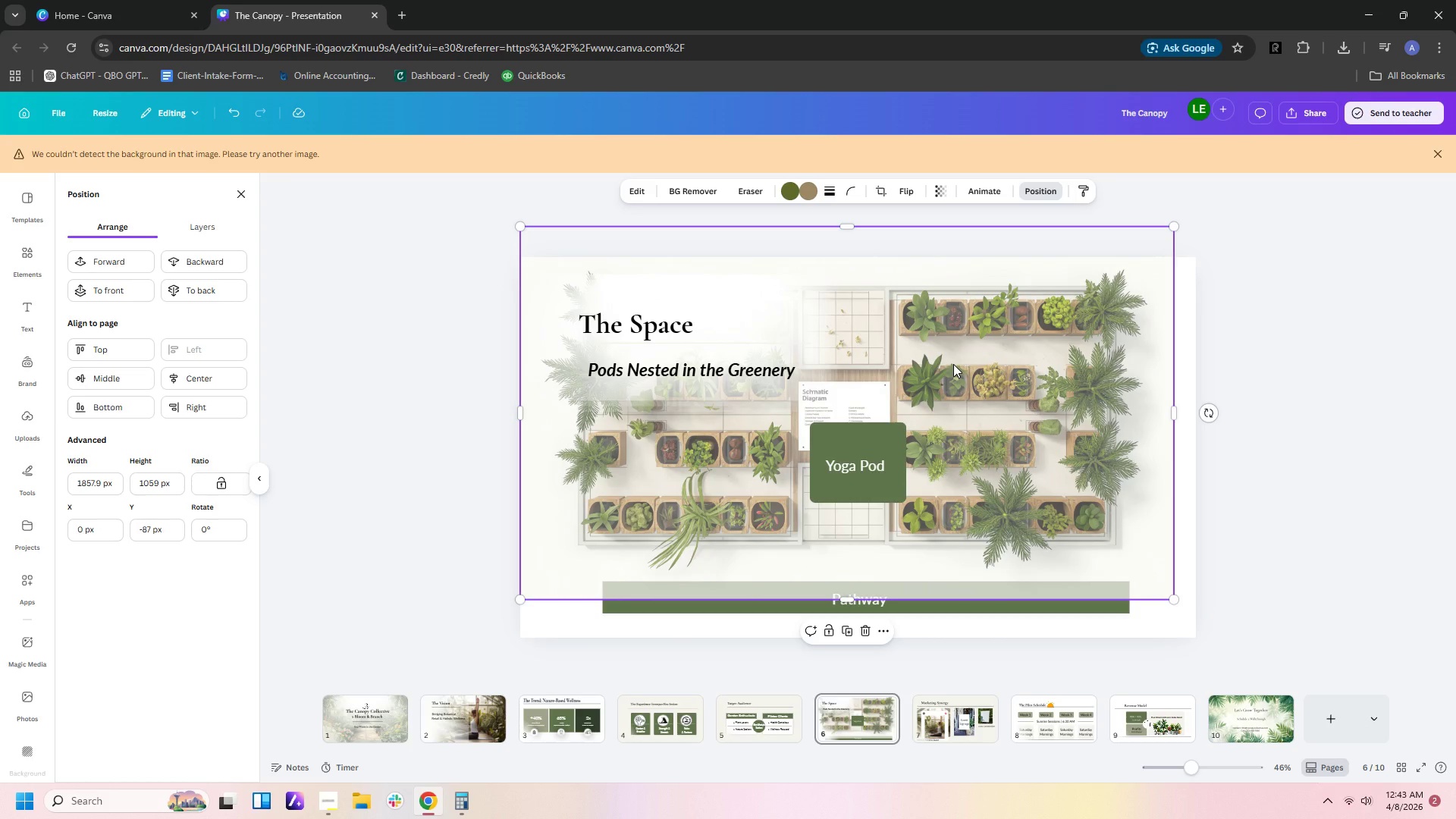 
left_click_drag(start_coordinate=[953, 364], to_coordinate=[954, 383])
 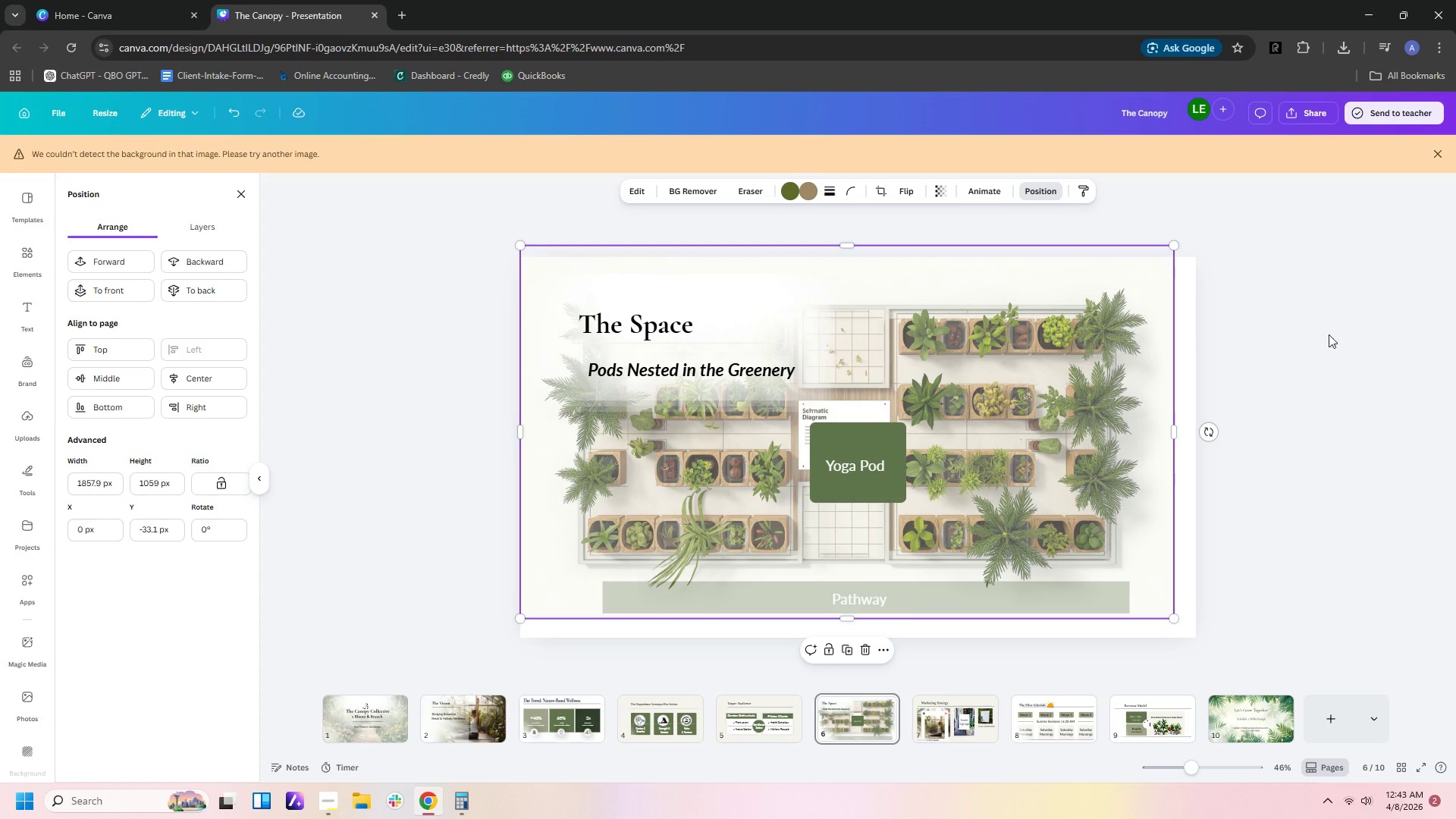 
left_click([1377, 403])
 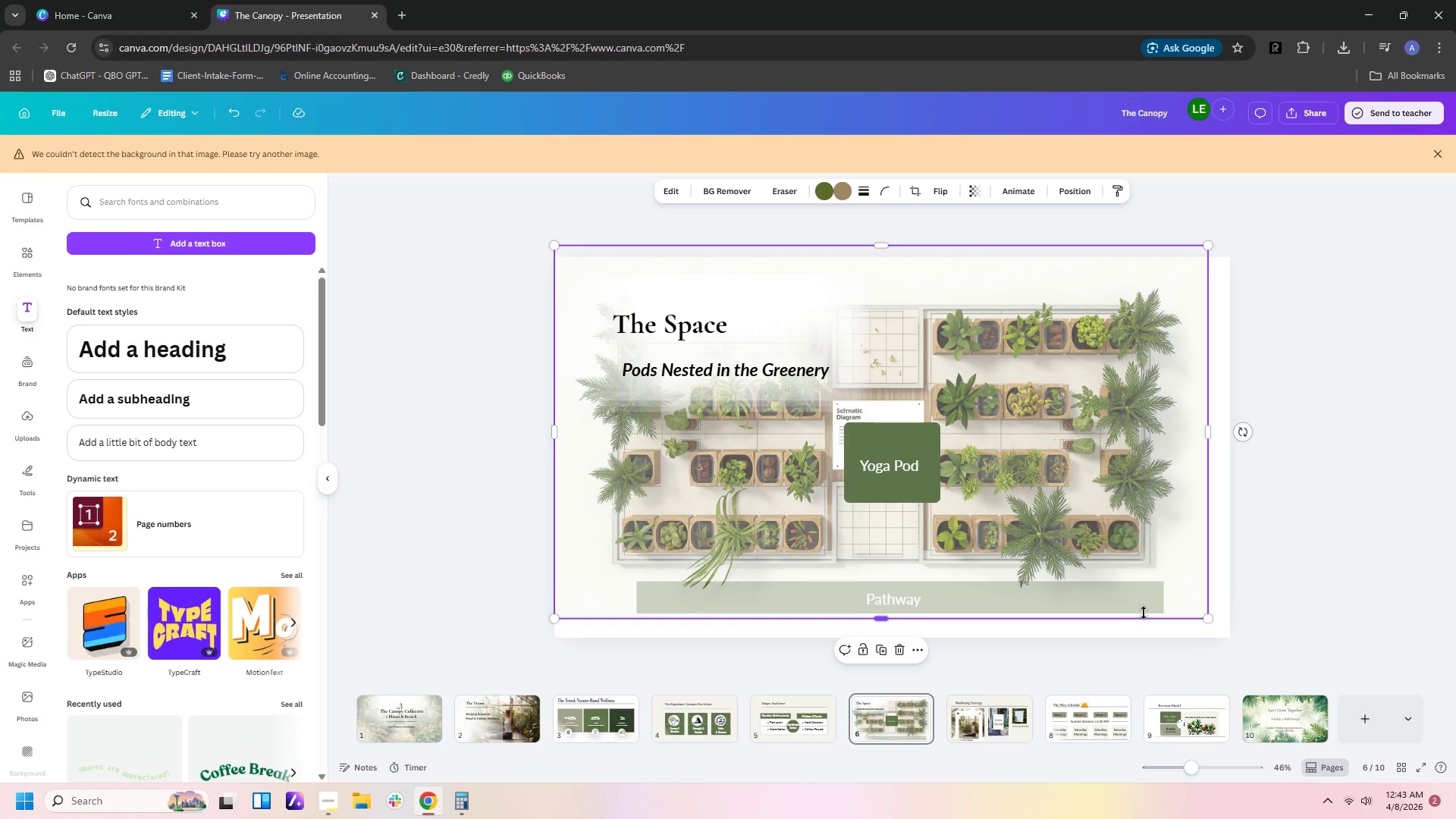 
double_click([1261, 592])
 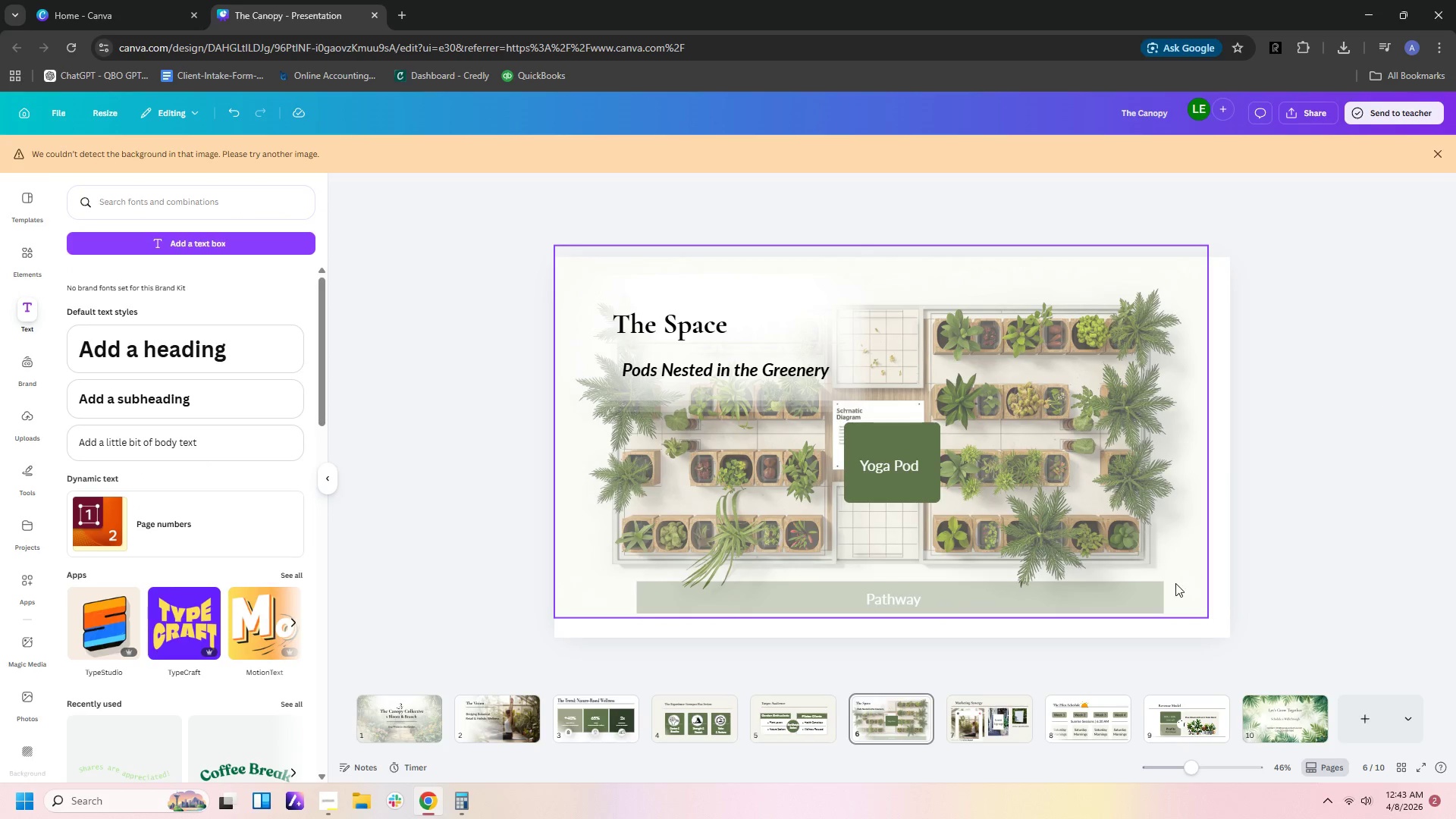 
left_click_drag(start_coordinate=[1196, 558], to_coordinate=[1197, 519])
 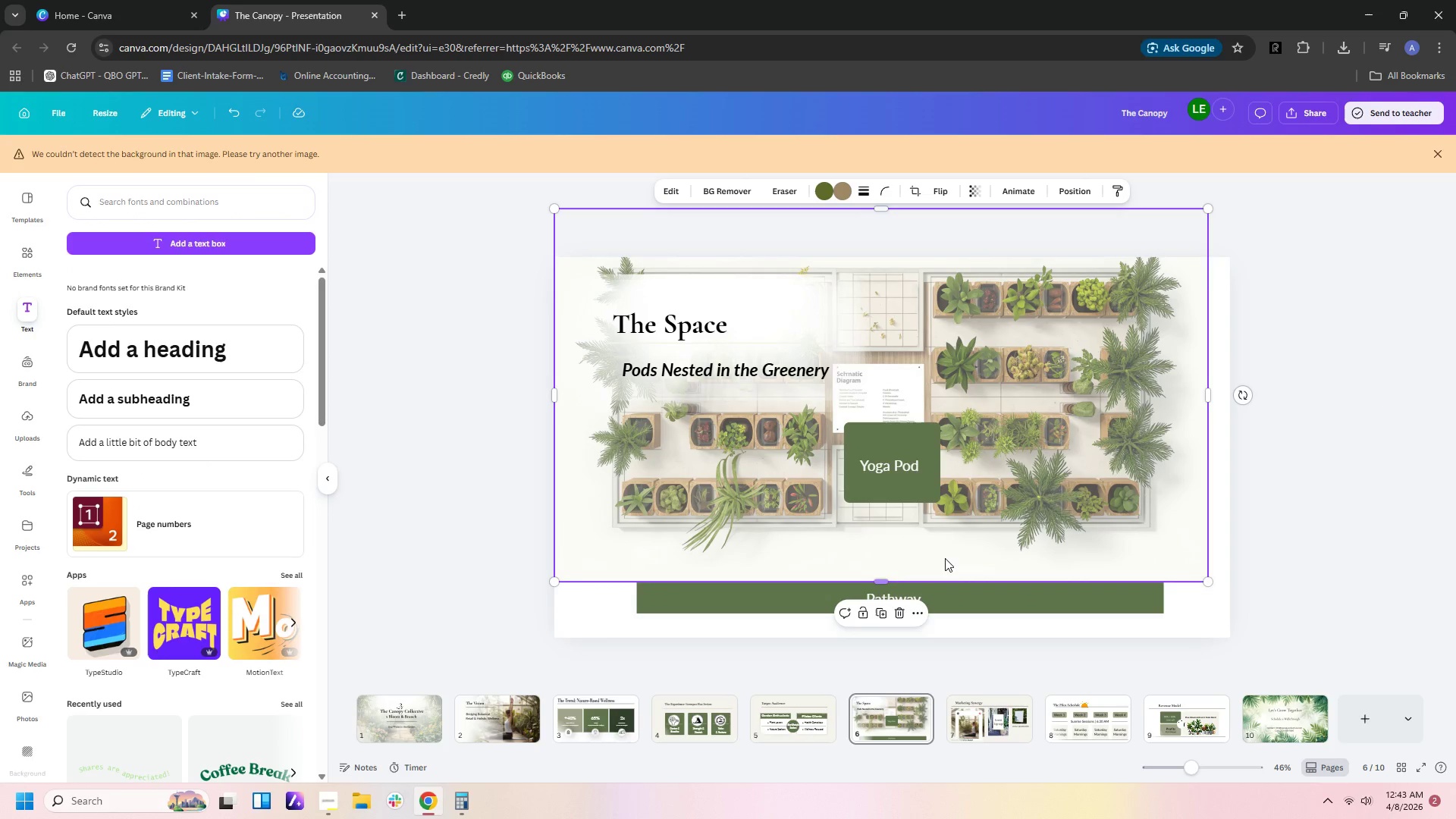 
left_click_drag(start_coordinate=[983, 539], to_coordinate=[999, 538])
 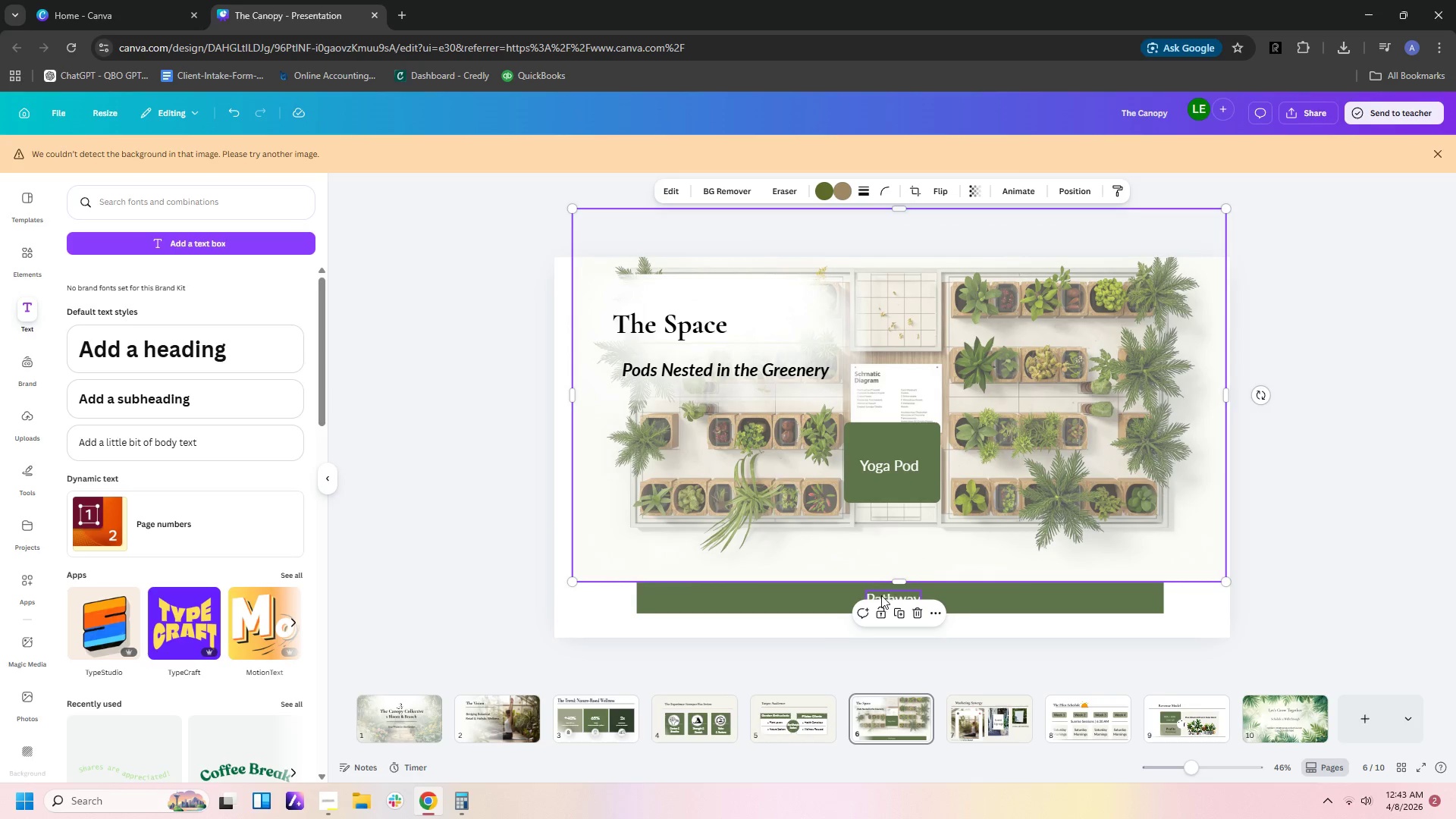 
left_click([884, 595])
 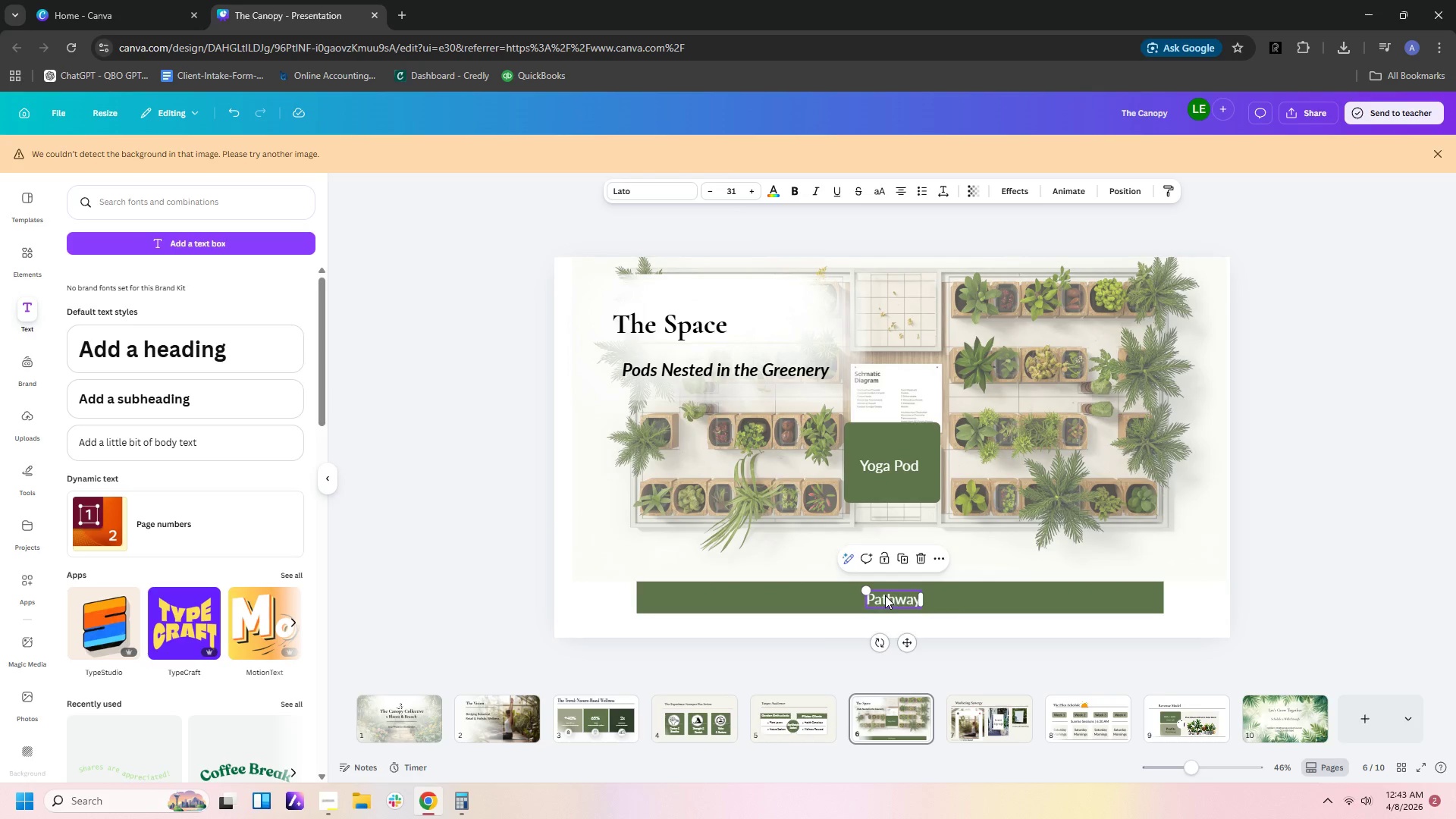 
left_click_drag(start_coordinate=[885, 595], to_coordinate=[1208, 605])
 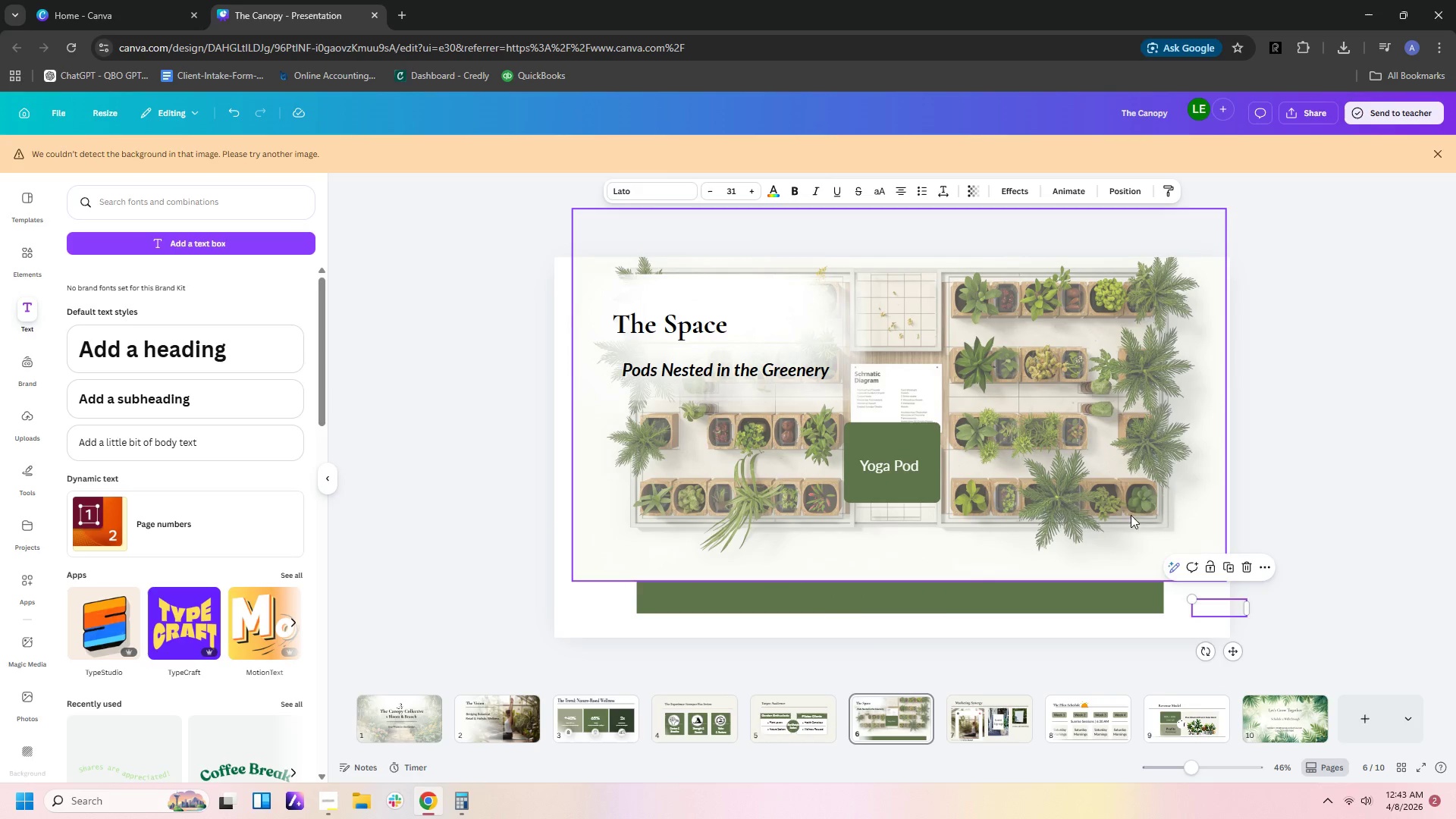 
left_click_drag(start_coordinate=[1128, 504], to_coordinate=[1126, 547])
 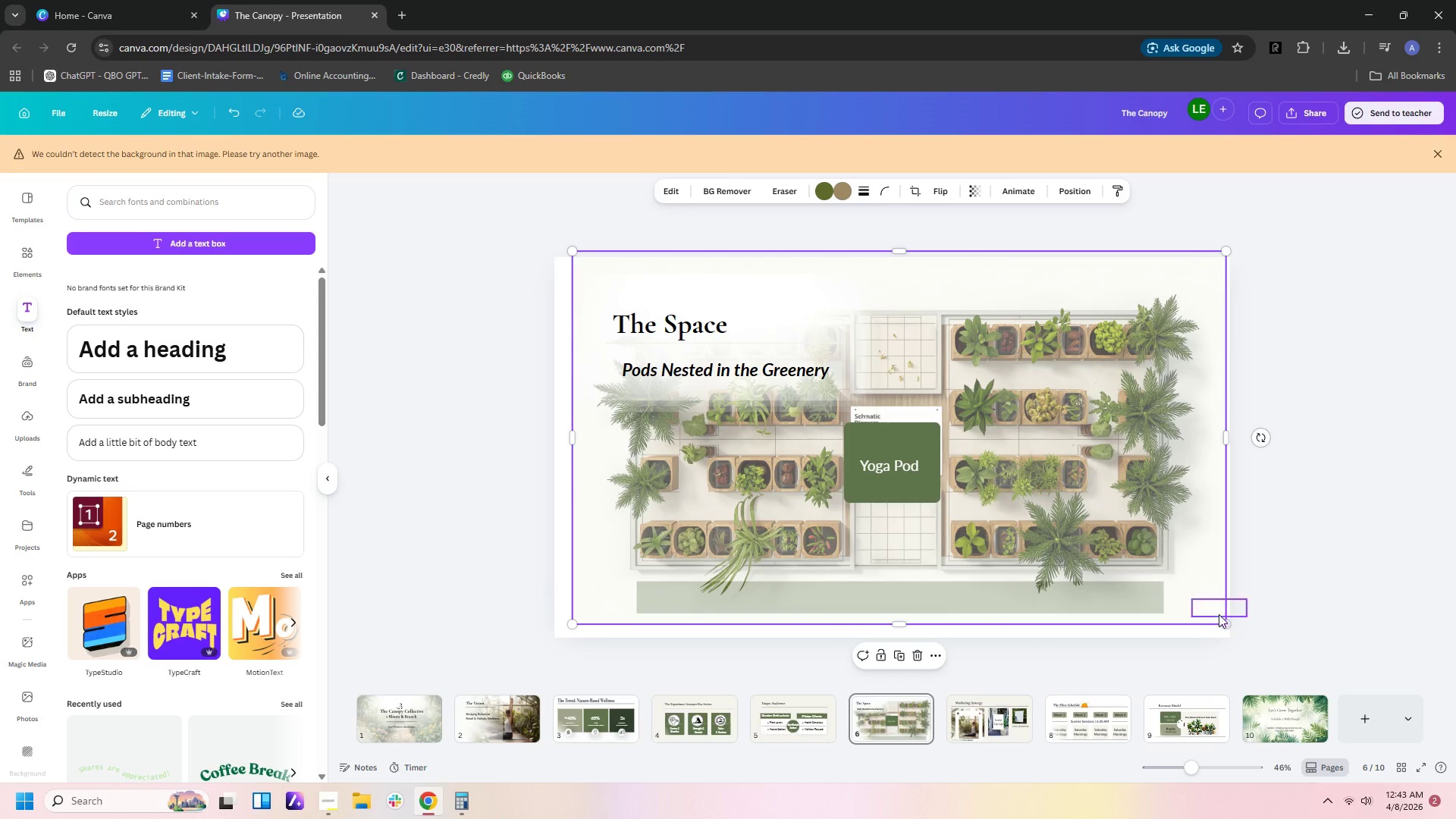 
left_click([1216, 611])
 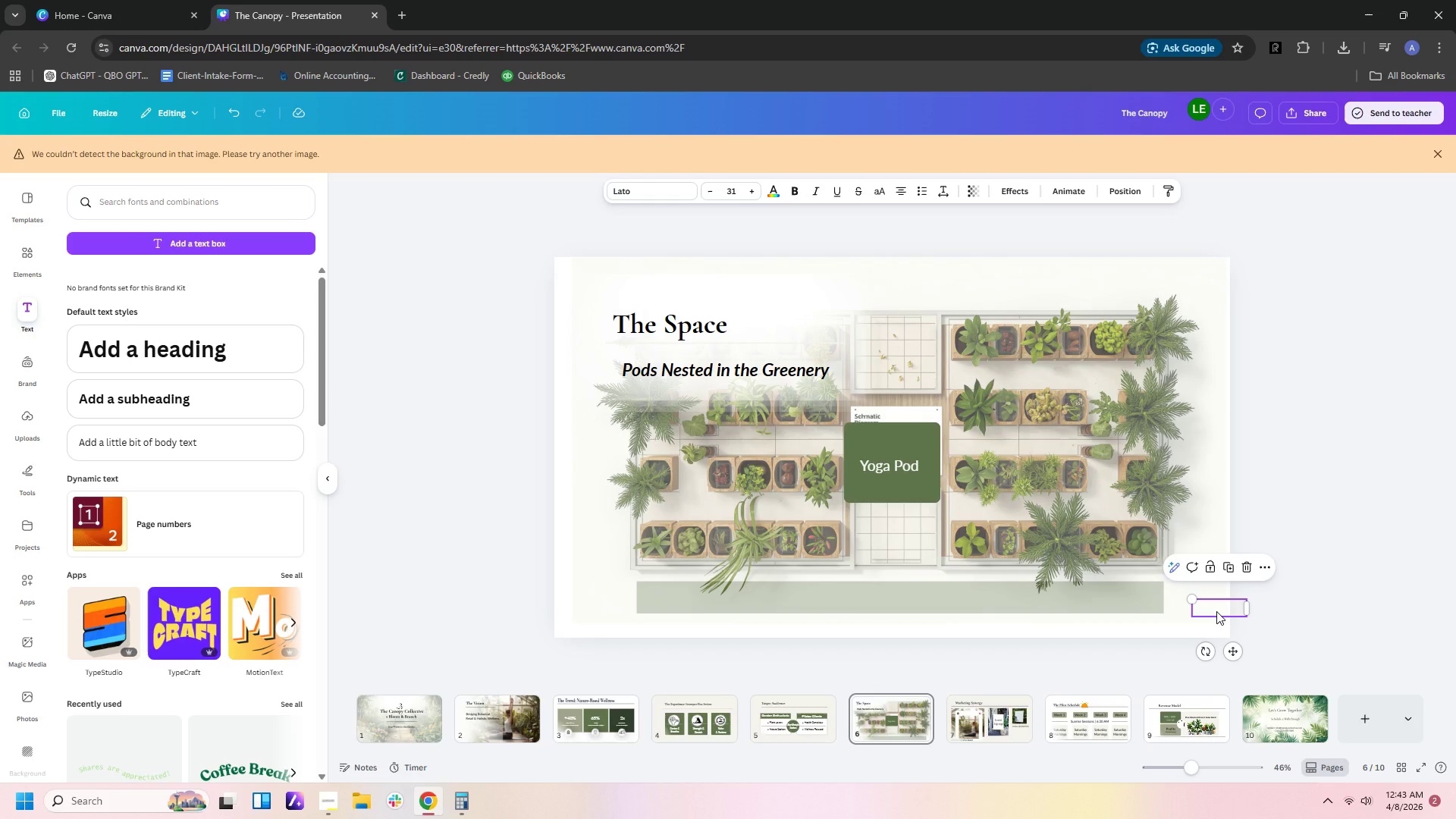 
left_click_drag(start_coordinate=[1216, 611], to_coordinate=[885, 537])
 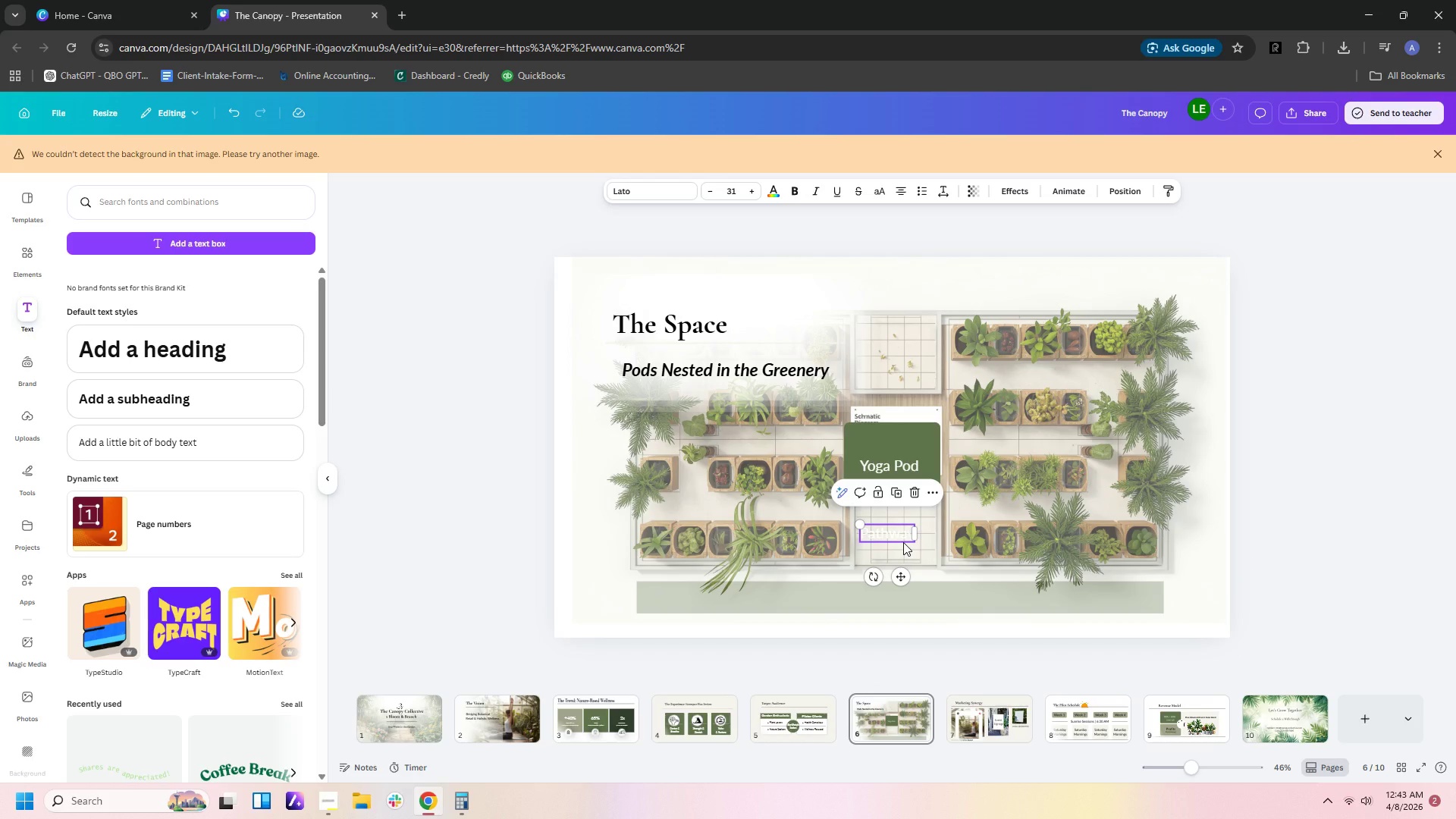 
hold_key(key=ControlLeft, duration=1.5)
 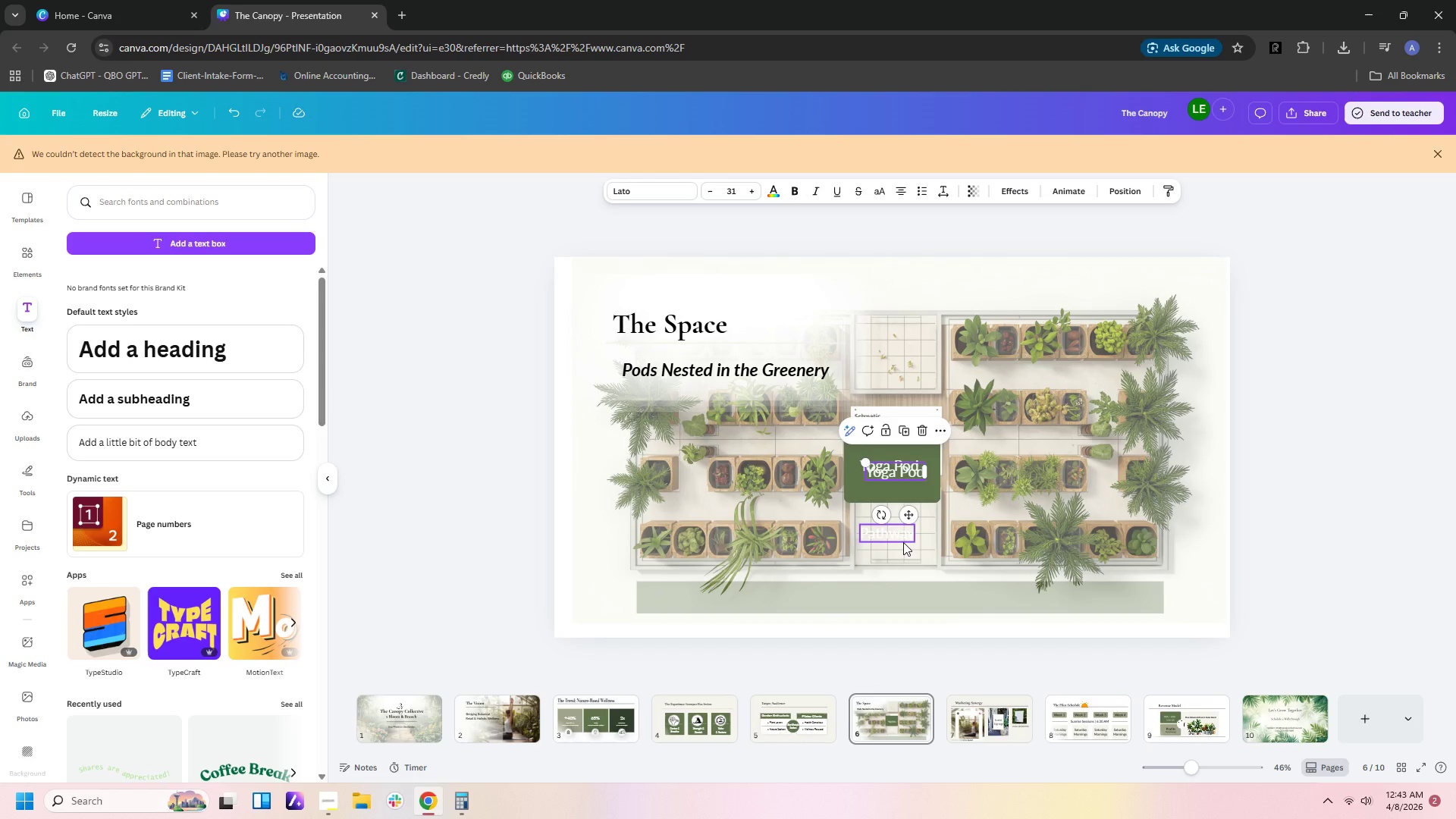 
key(Control+ControlLeft)
 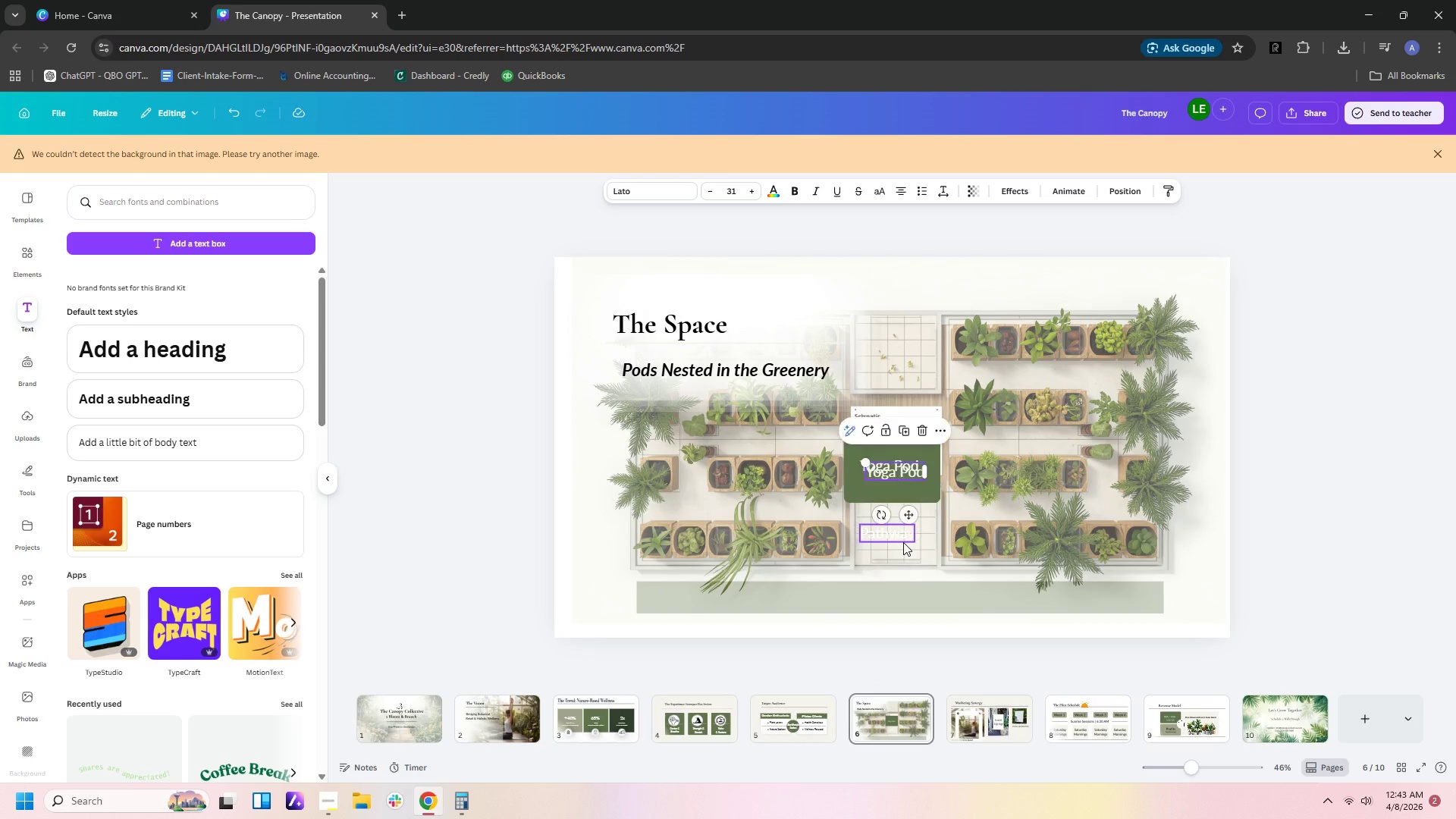 
key(Control+ControlLeft)
 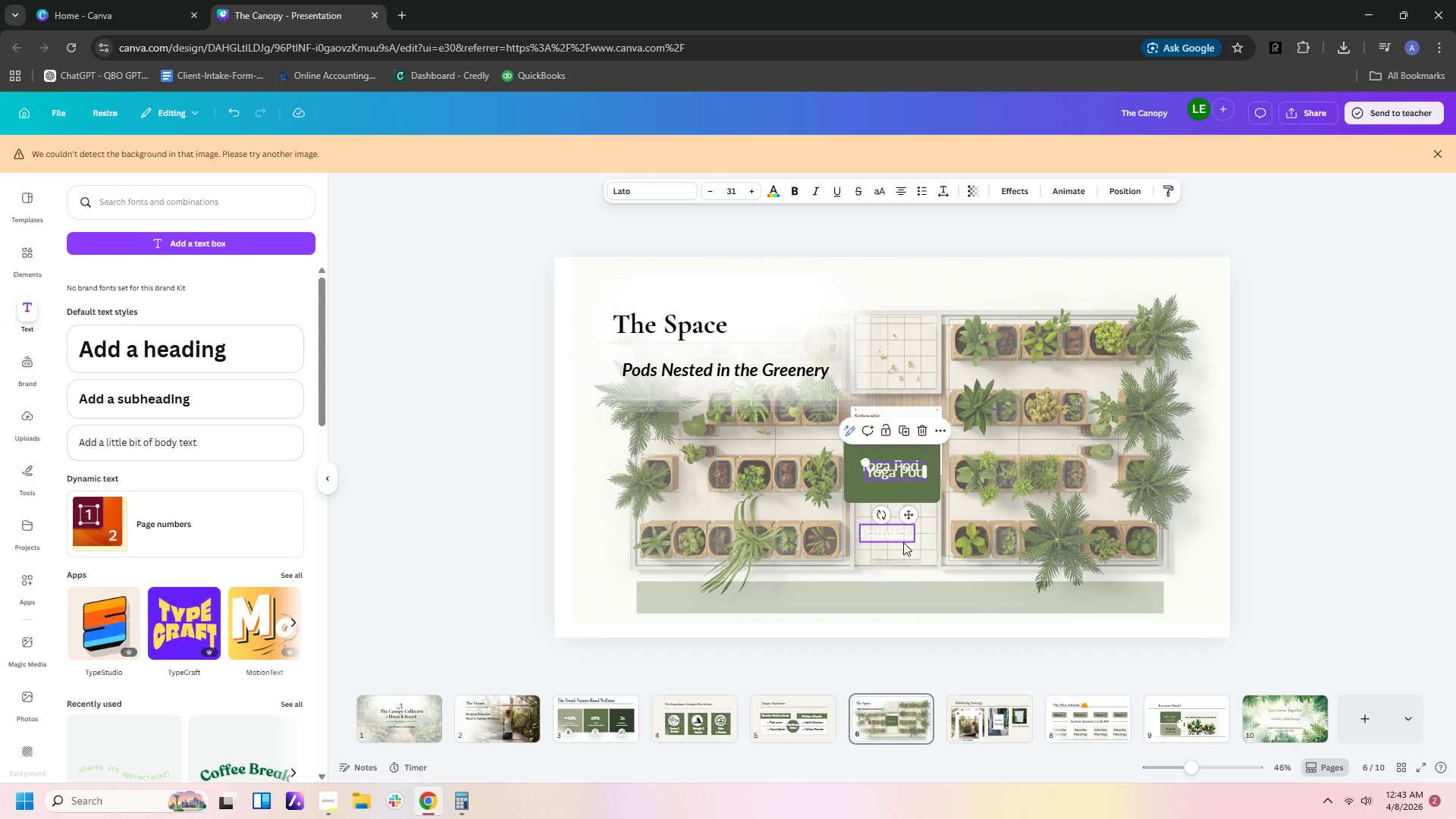 
key(Control+V)
 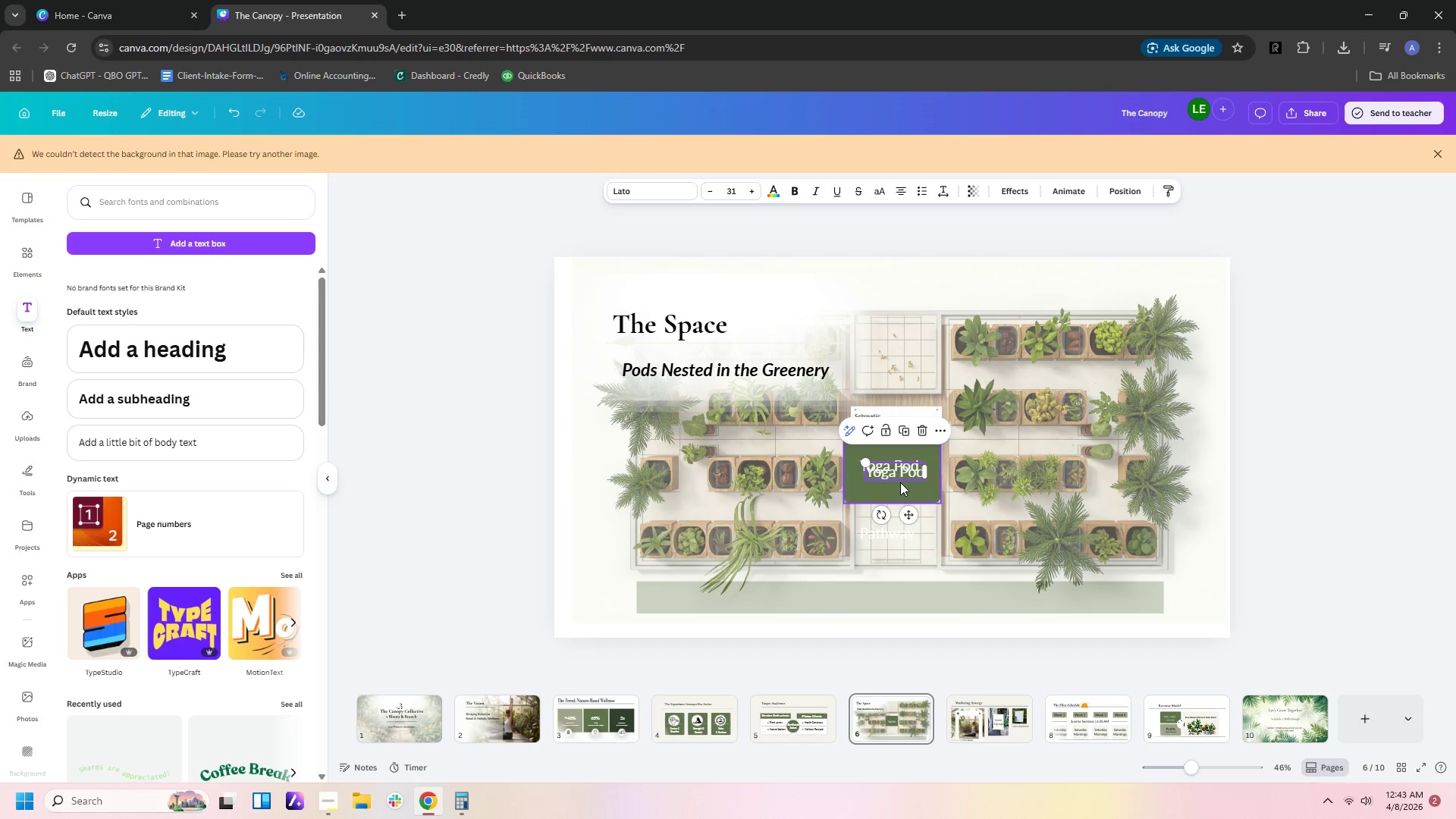 
left_click([896, 526])
 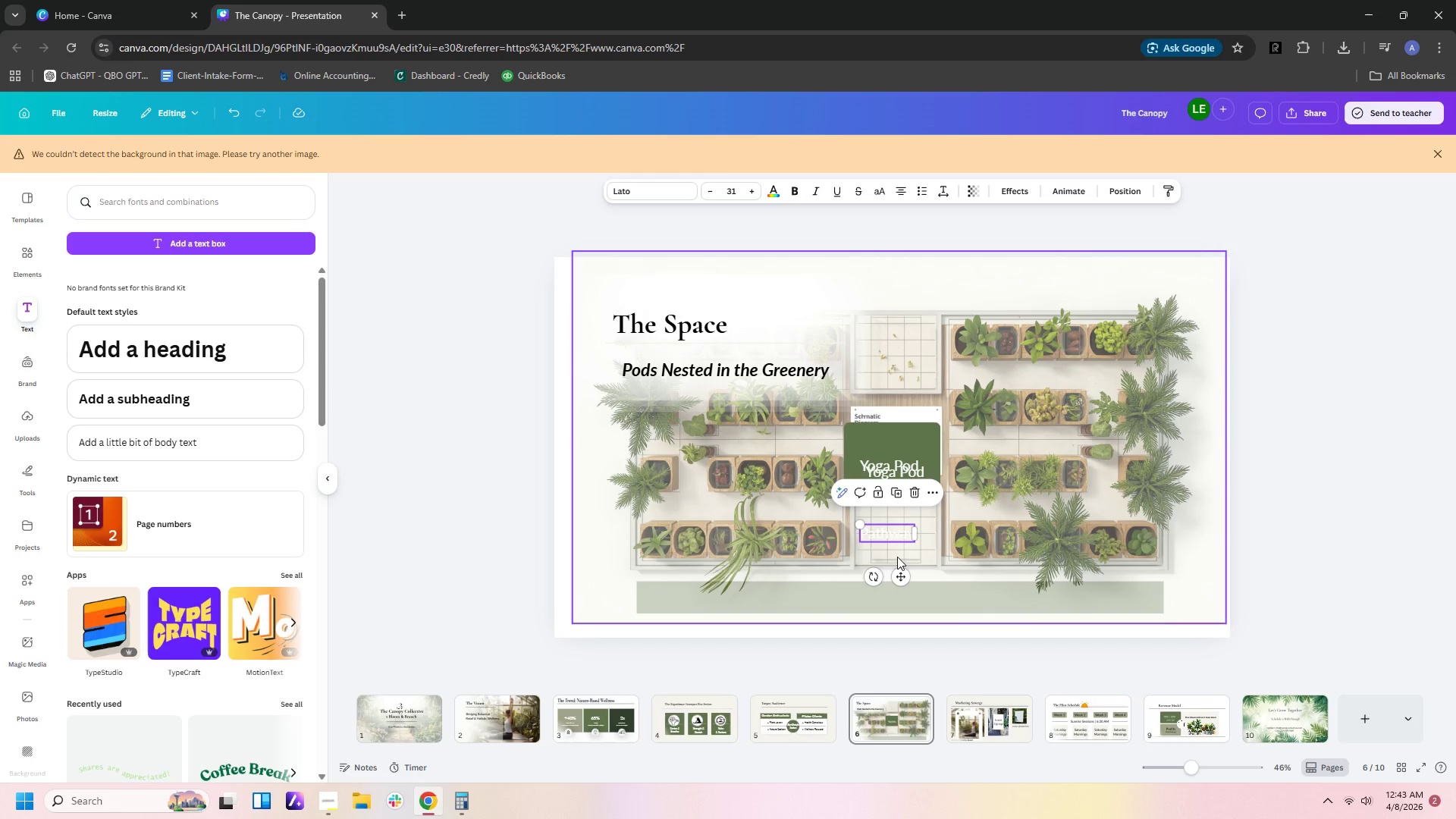 
left_click_drag(start_coordinate=[891, 538], to_coordinate=[902, 604])
 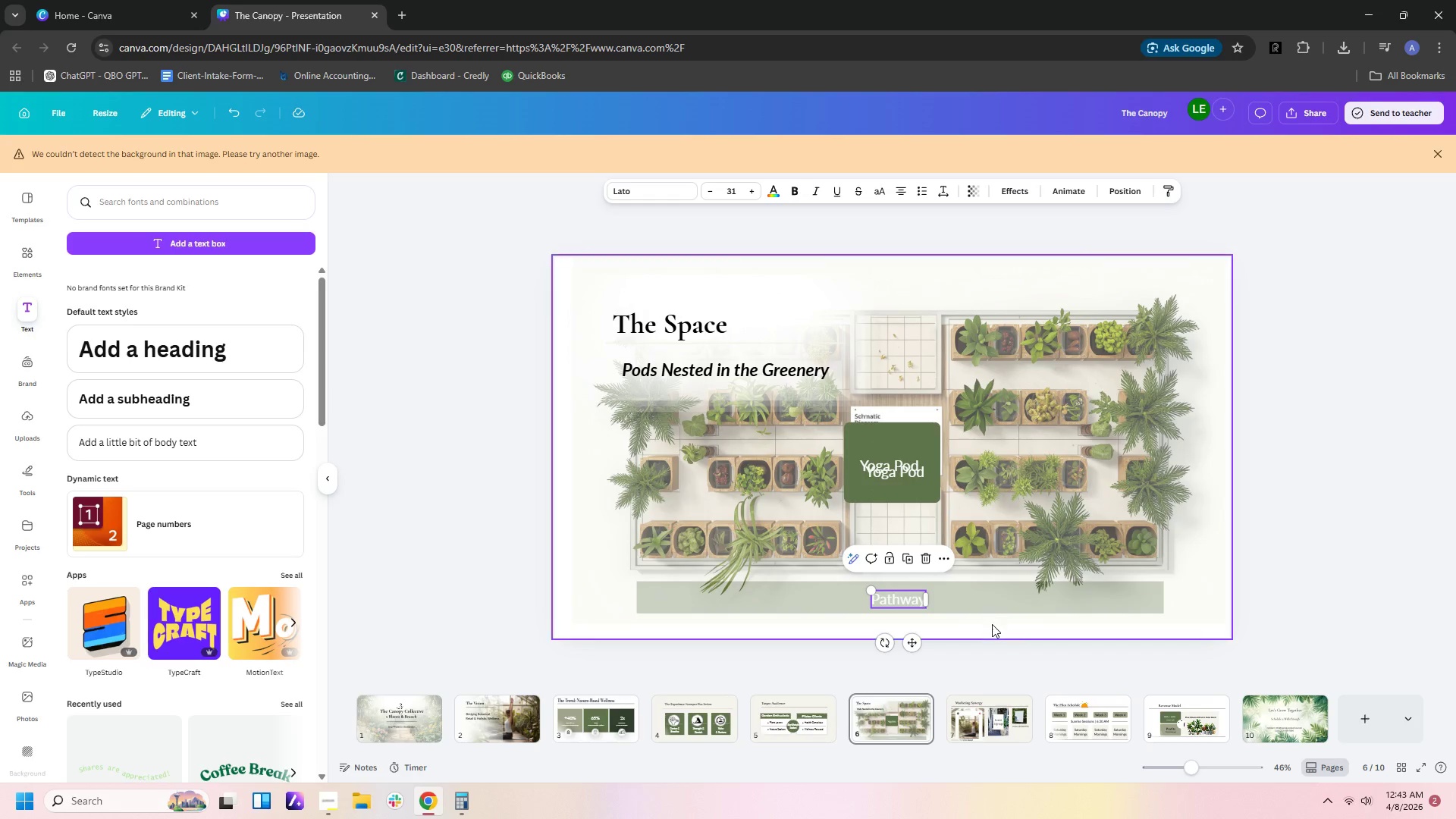 
left_click([992, 624])
 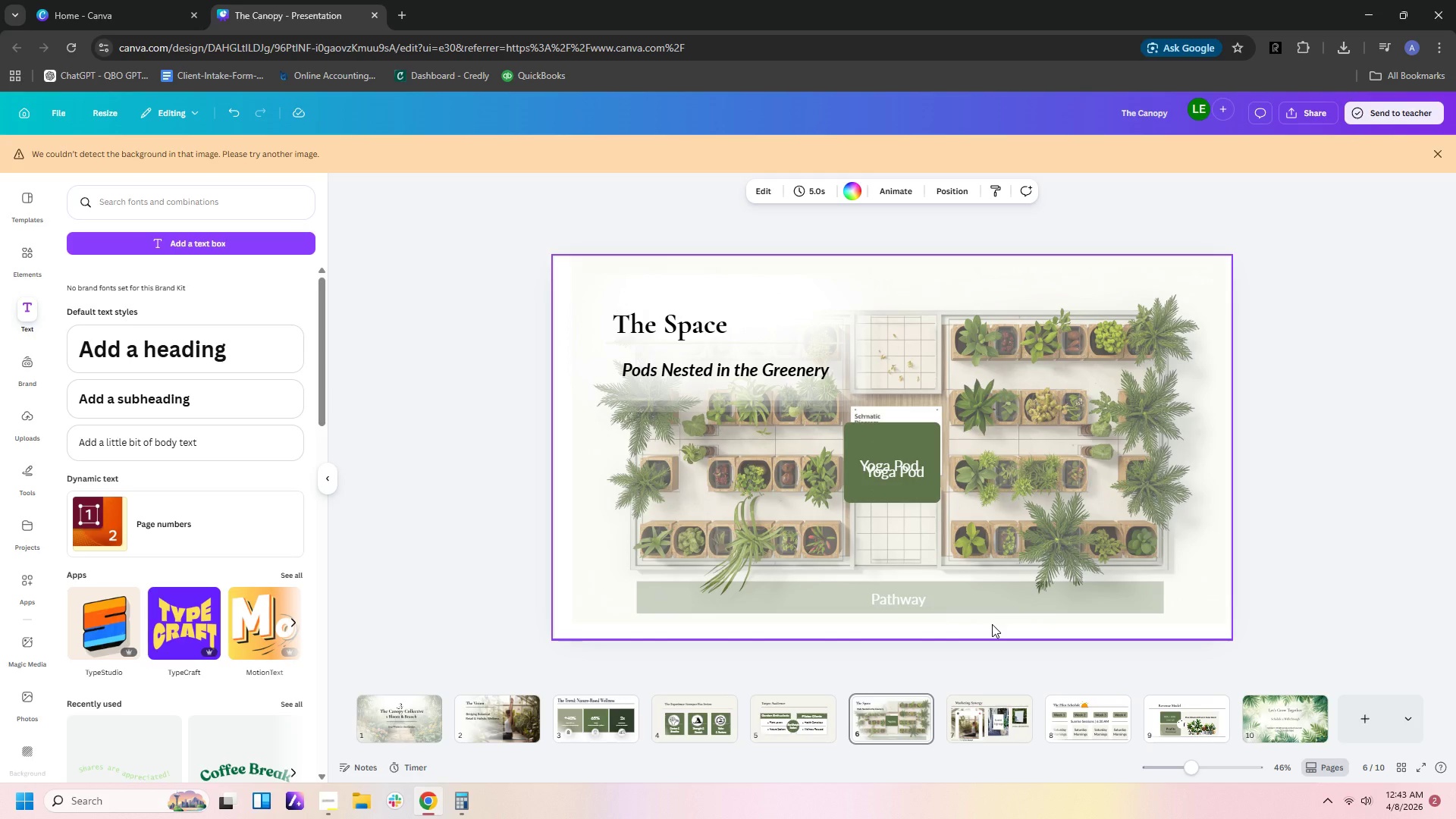 
left_click([915, 469])
 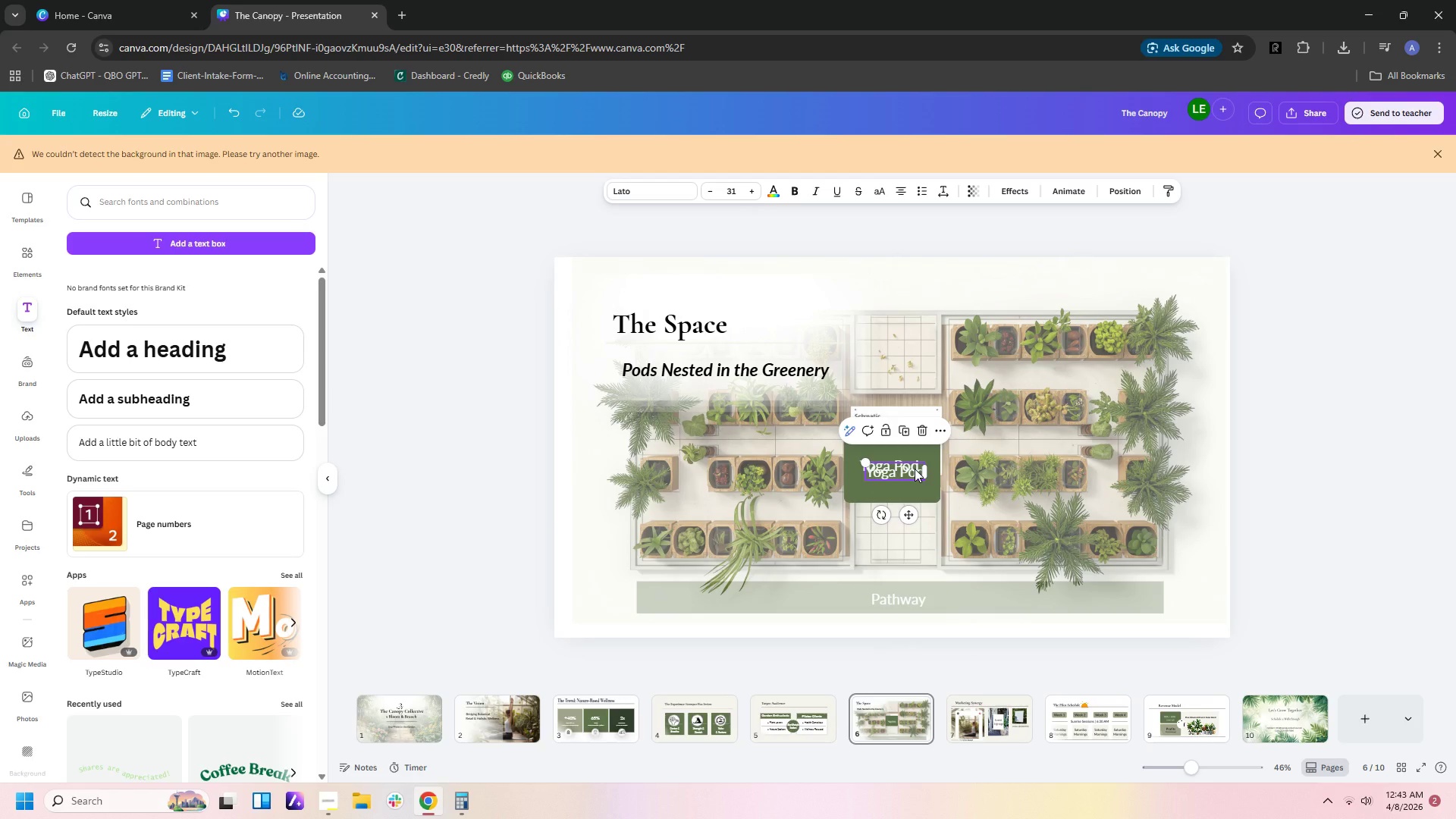 
key(Delete)
 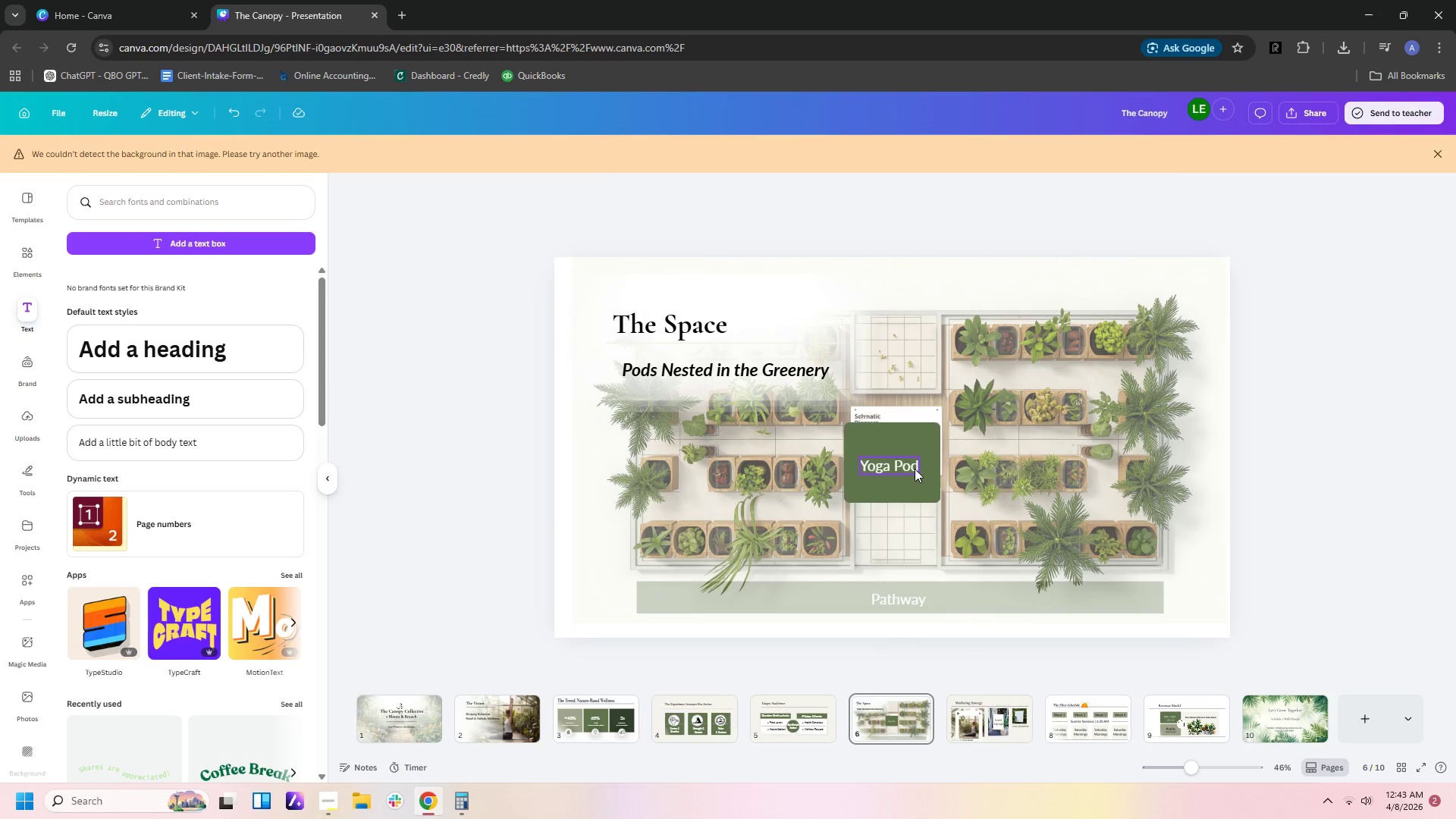 
left_click([915, 469])
 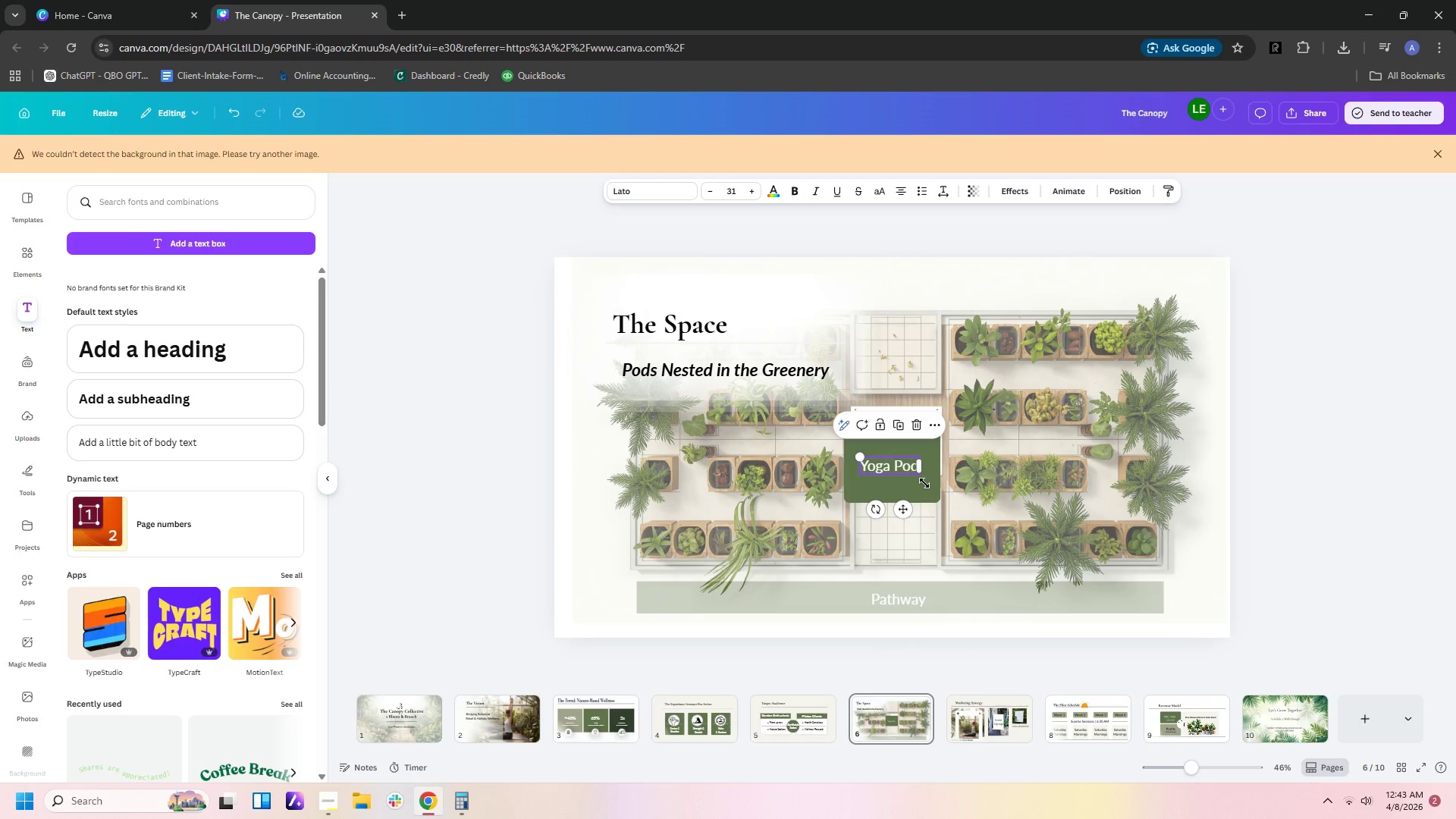 
left_click_drag(start_coordinate=[924, 483], to_coordinate=[933, 451])
 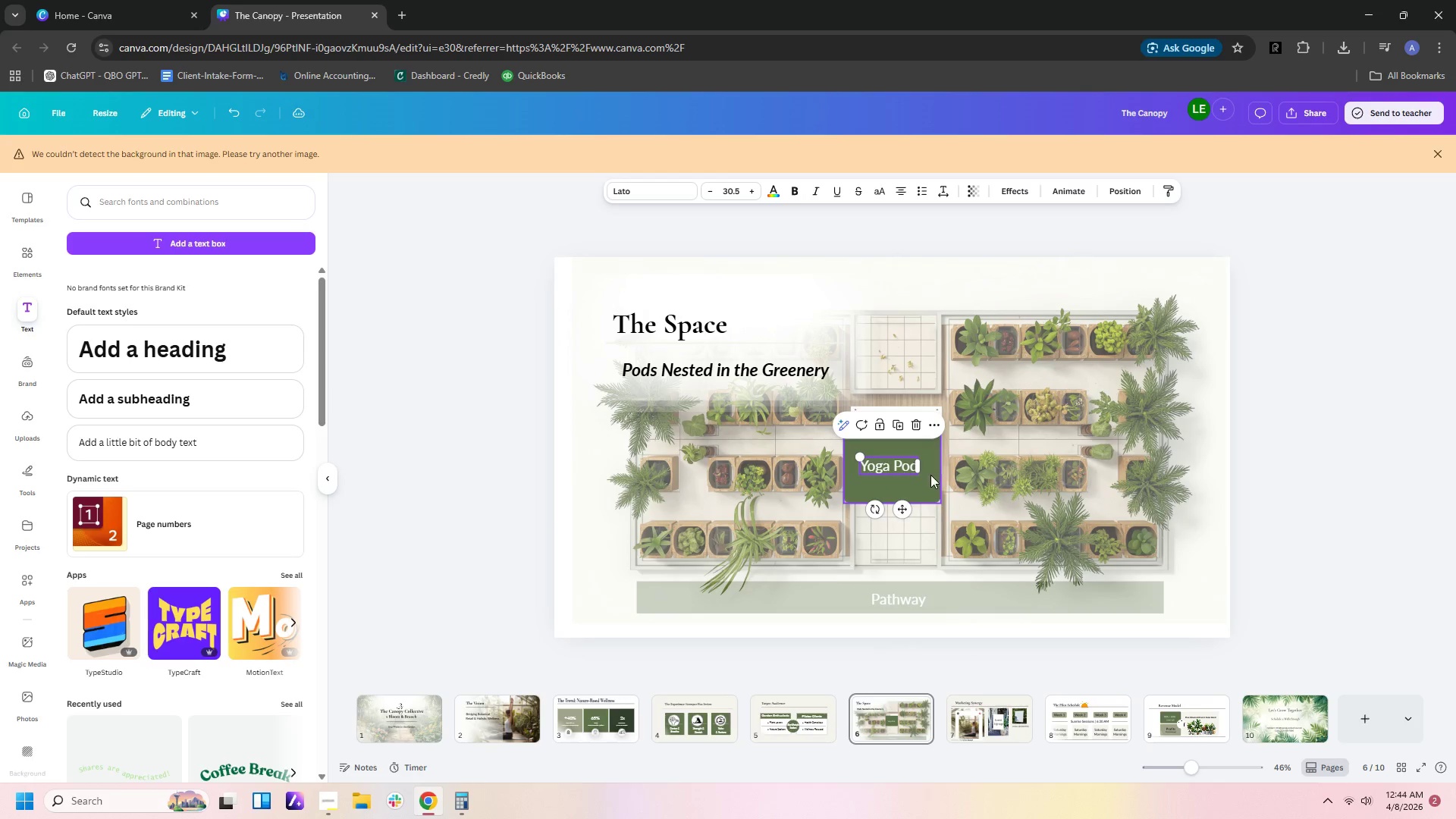 
left_click_drag(start_coordinate=[930, 475], to_coordinate=[935, 451])
 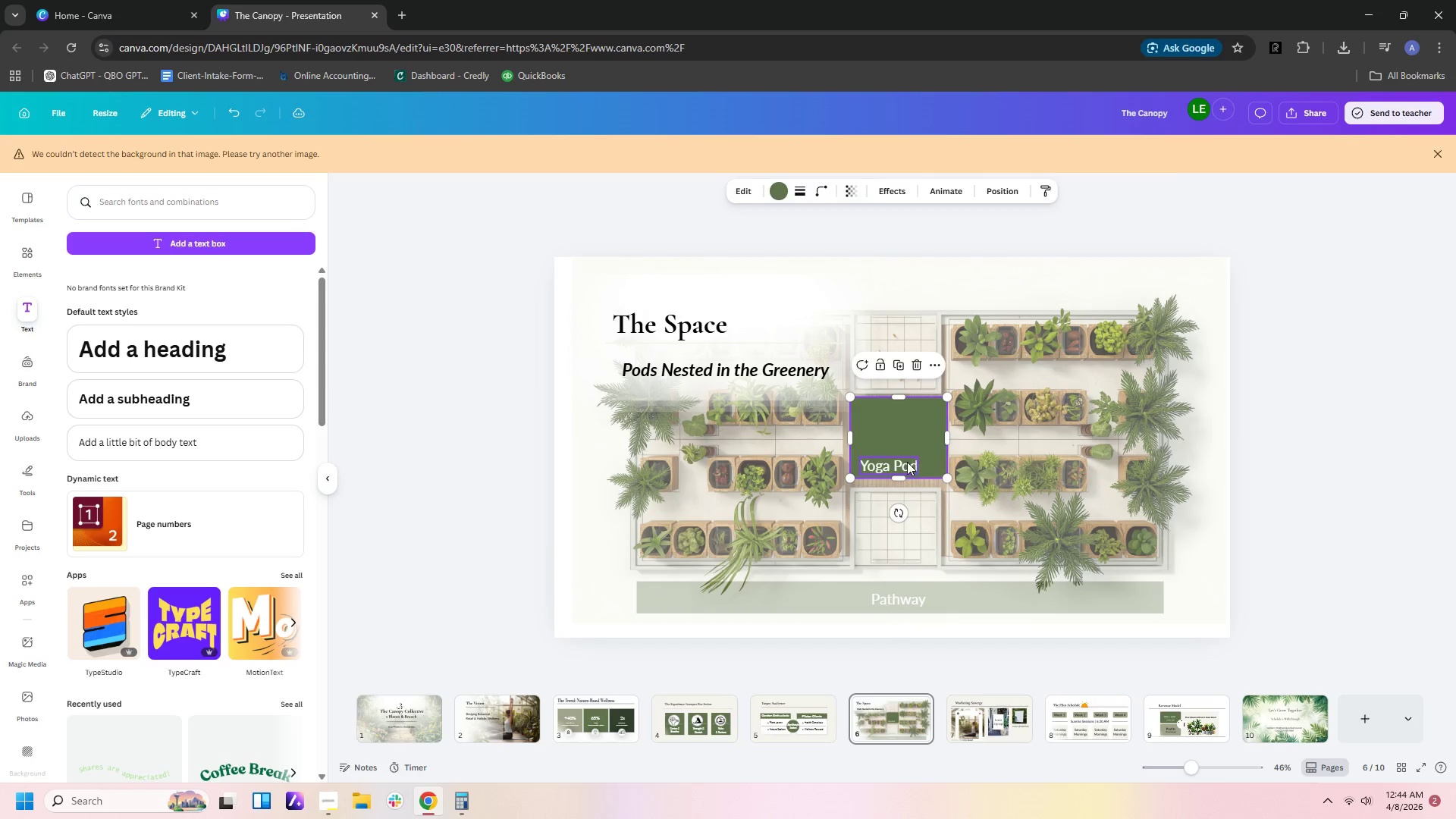 
left_click([907, 462])
 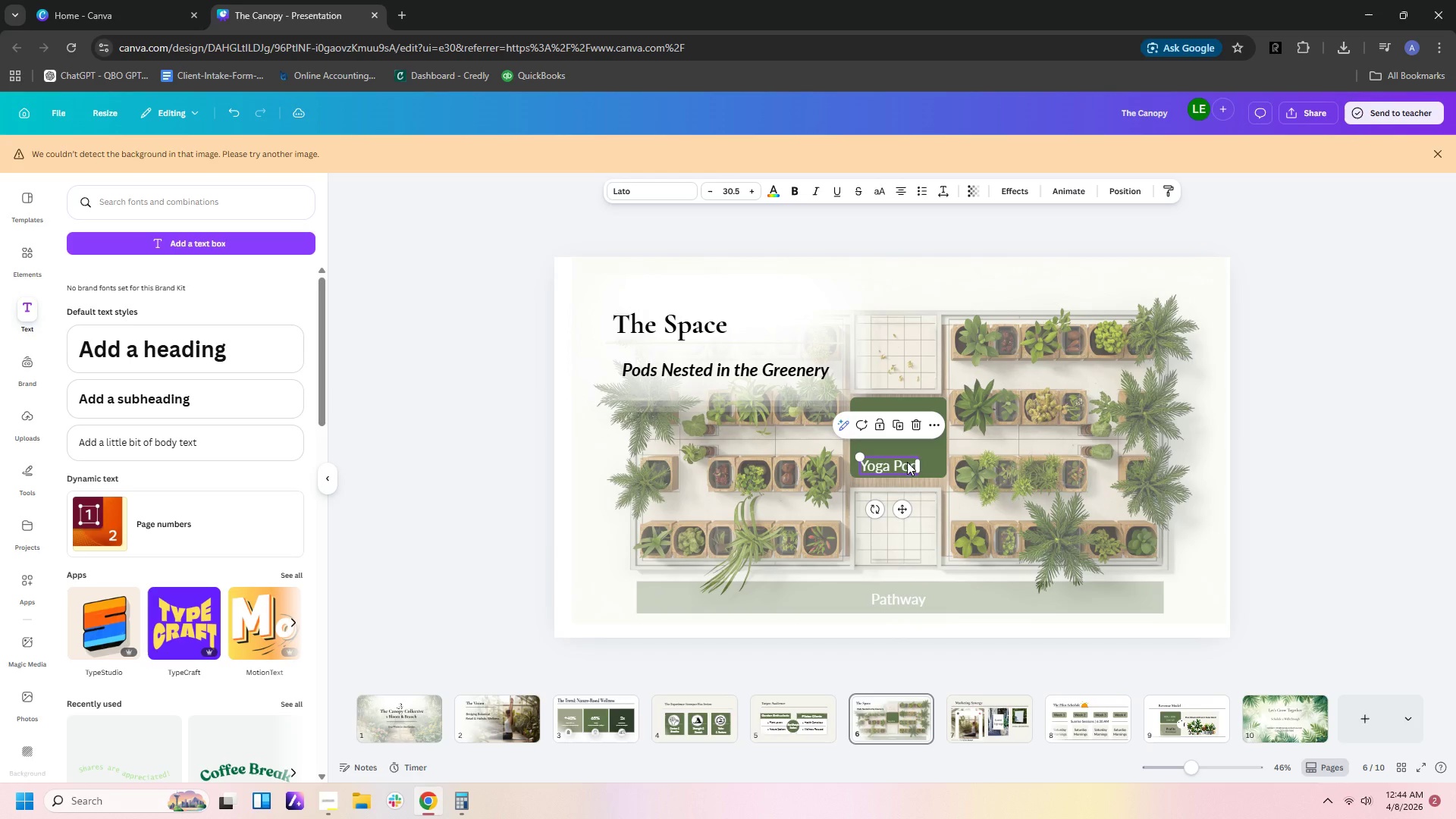 
left_click_drag(start_coordinate=[907, 462], to_coordinate=[917, 438])
 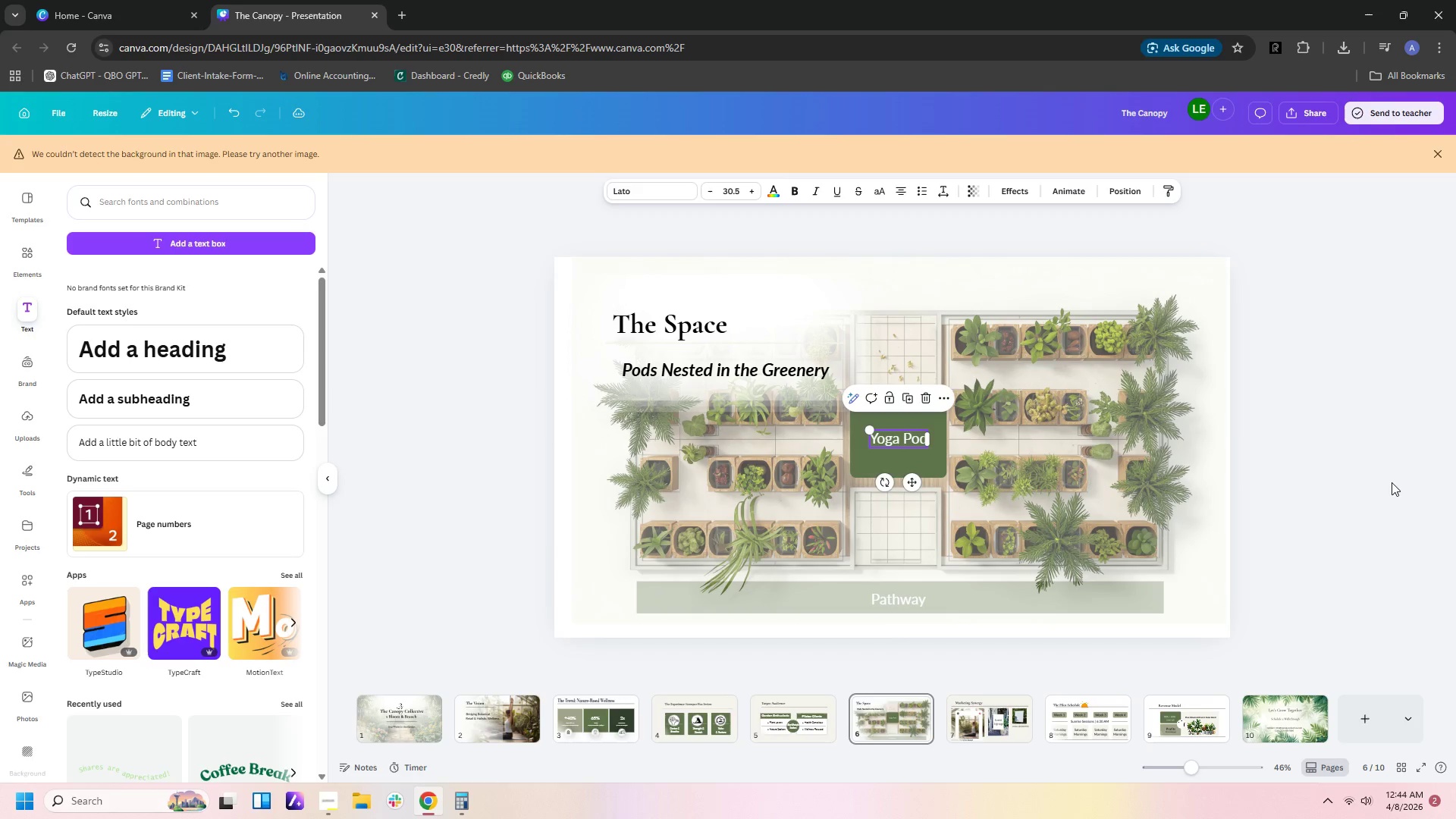 
left_click([1392, 482])
 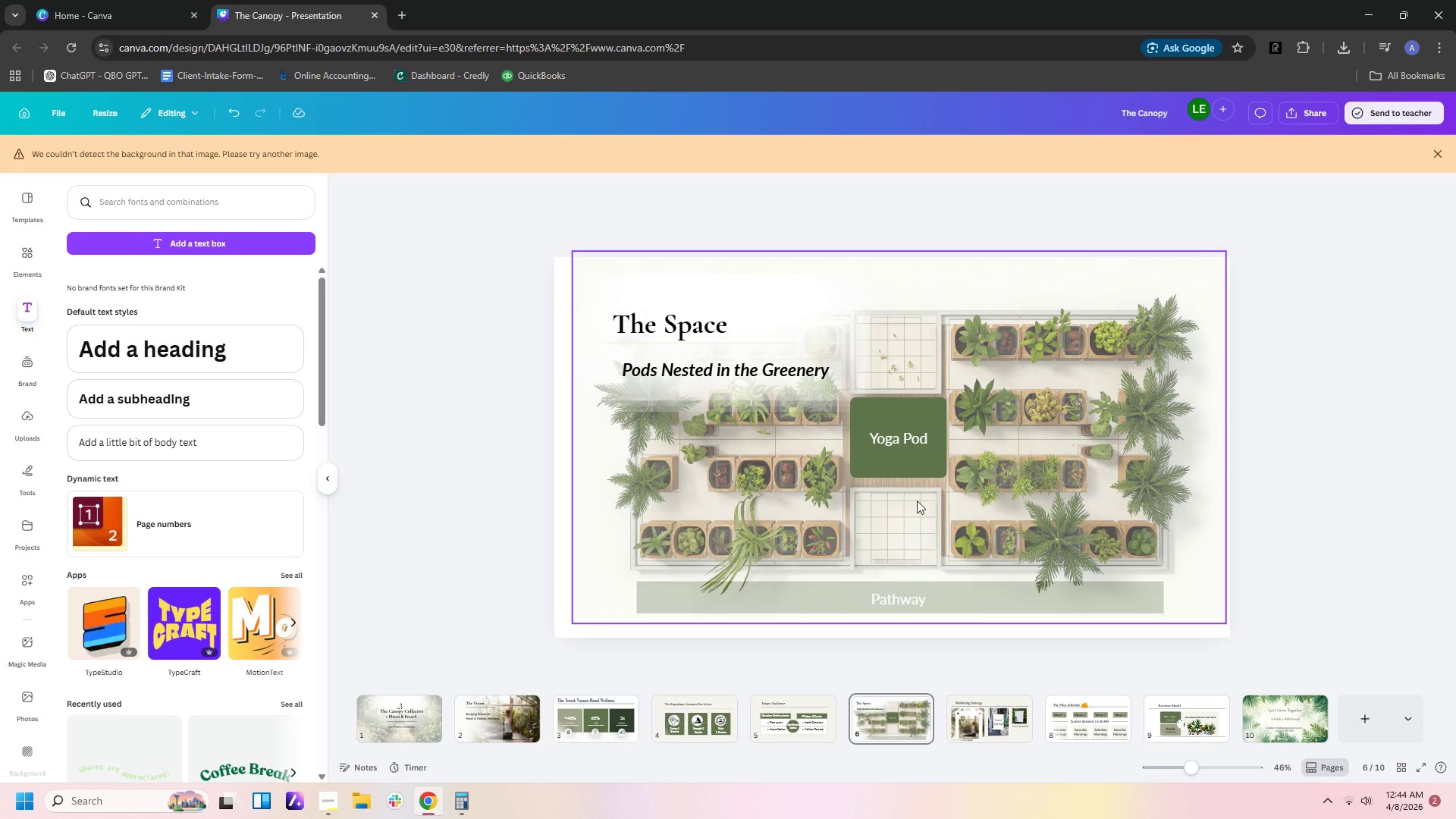 
wait(27.45)
 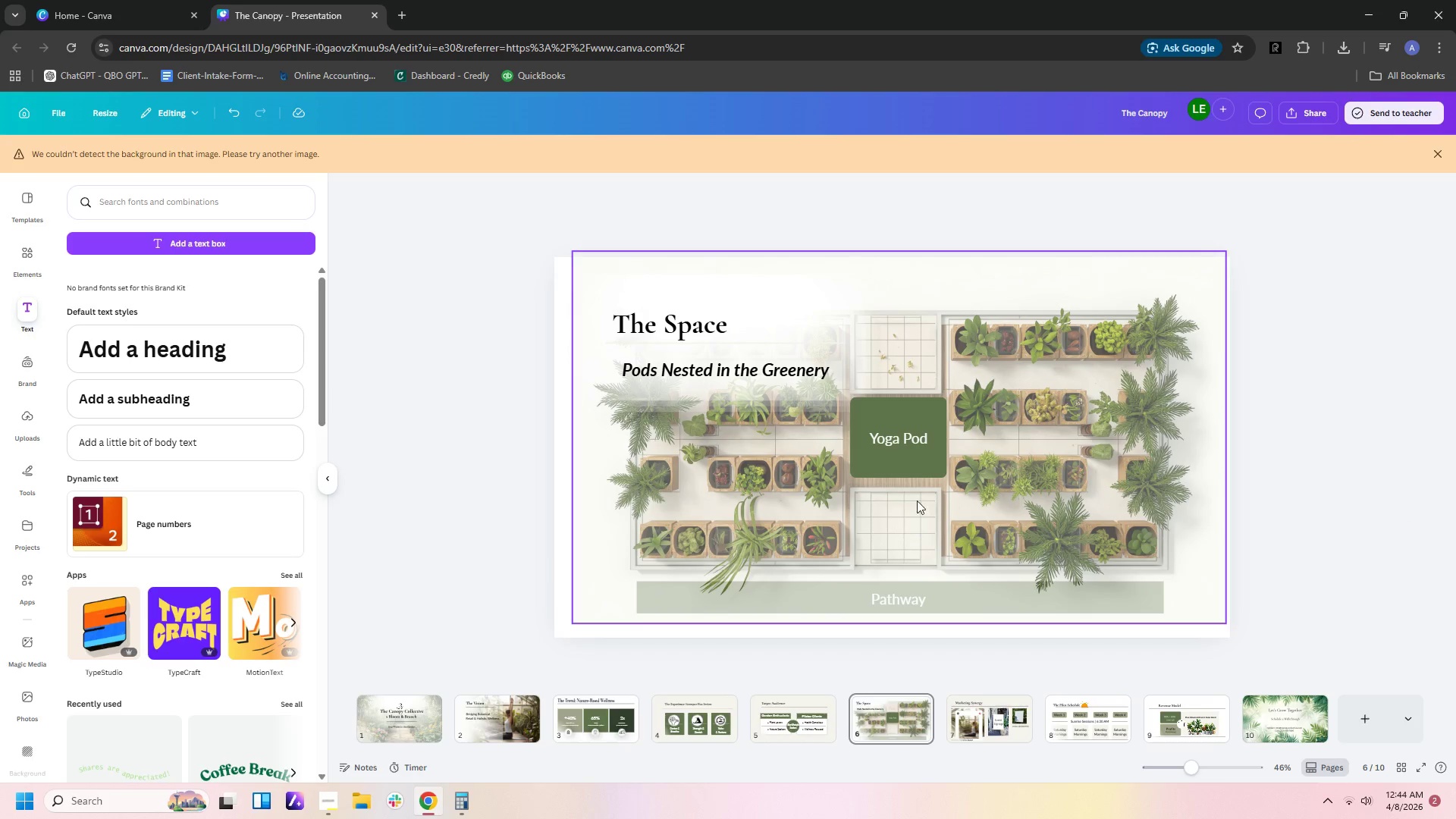 
left_click([1339, 459])
 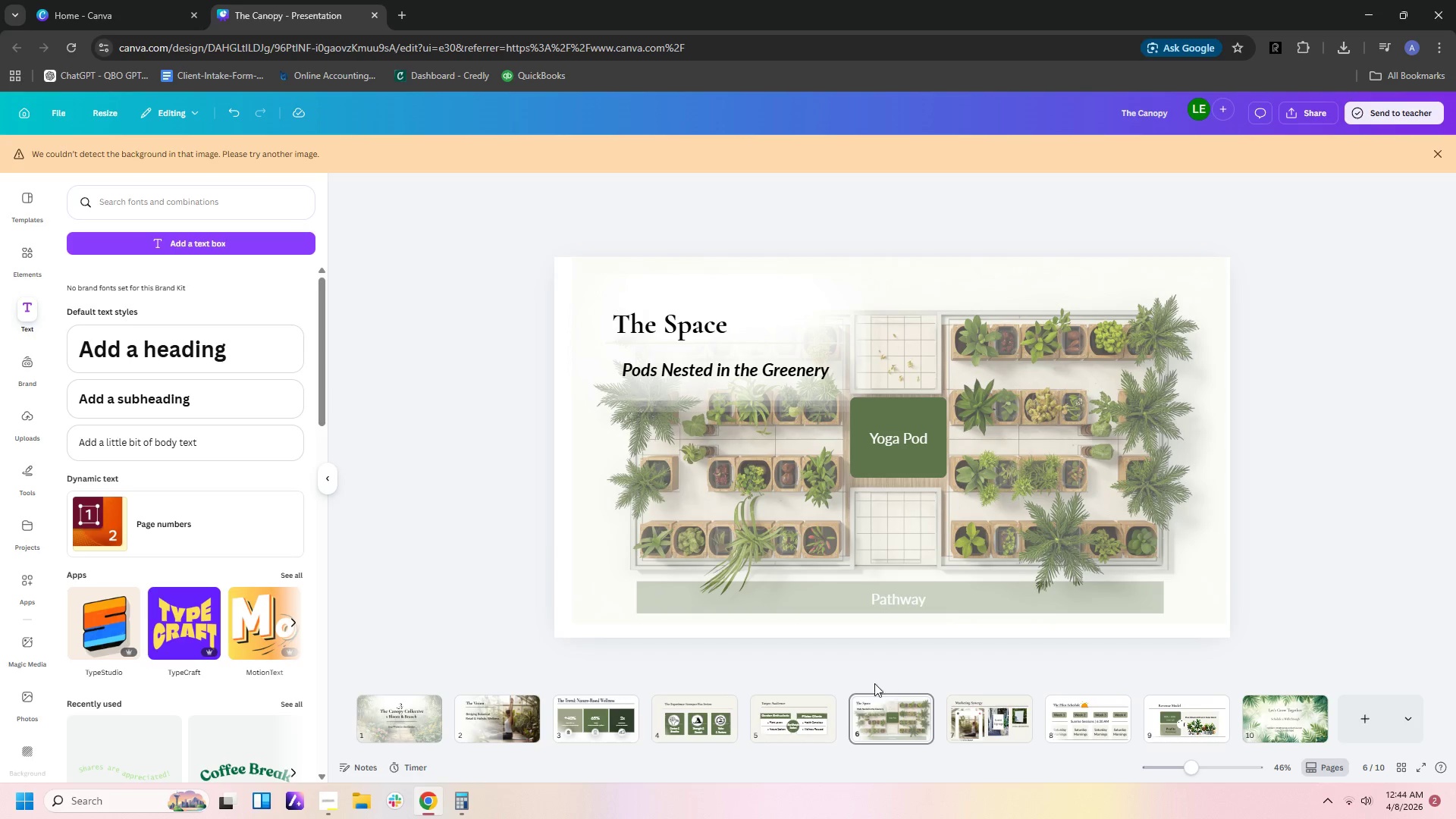 
left_click([817, 699])
 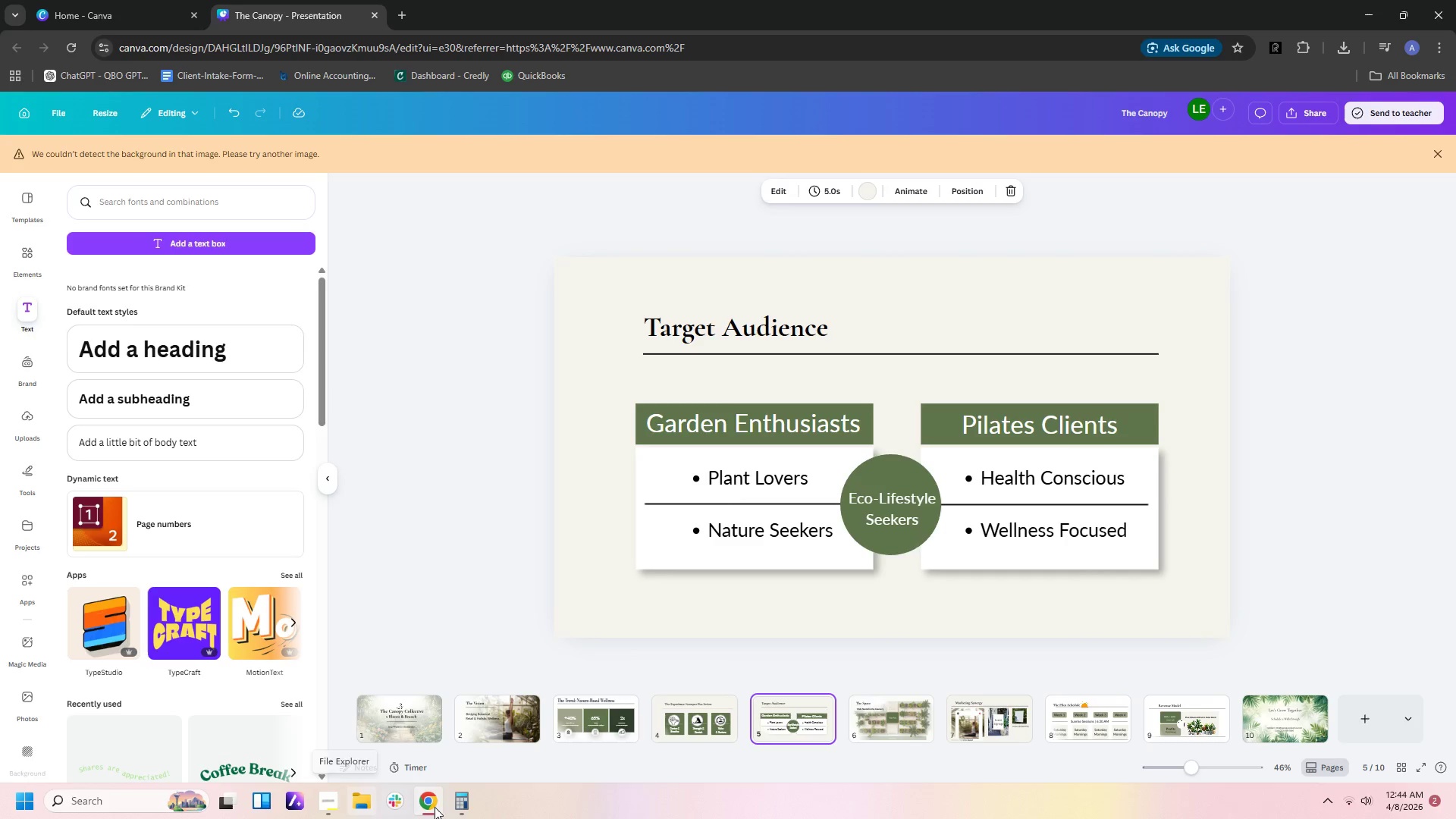 
wait(6.88)
 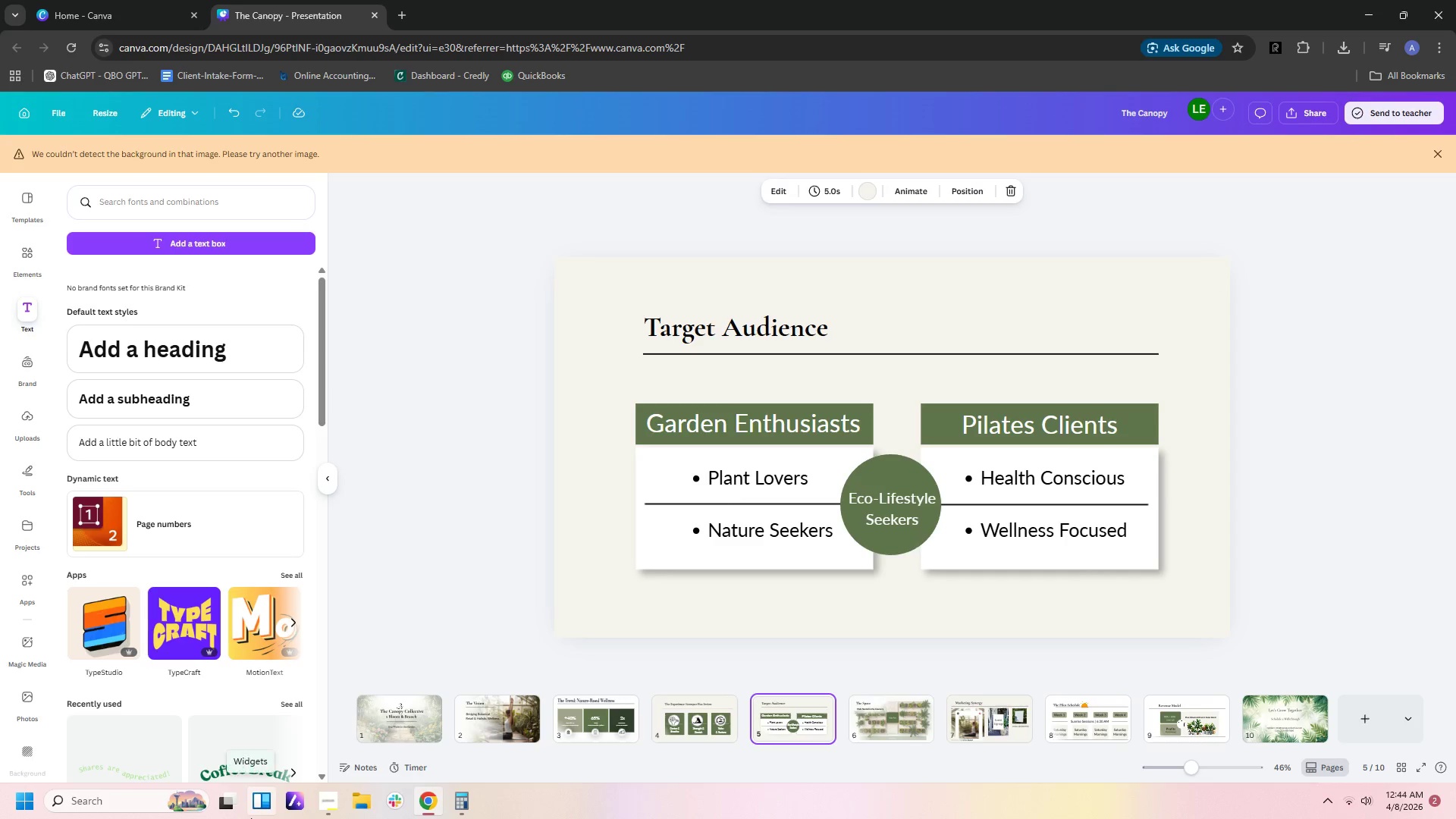 
left_click([323, 802])